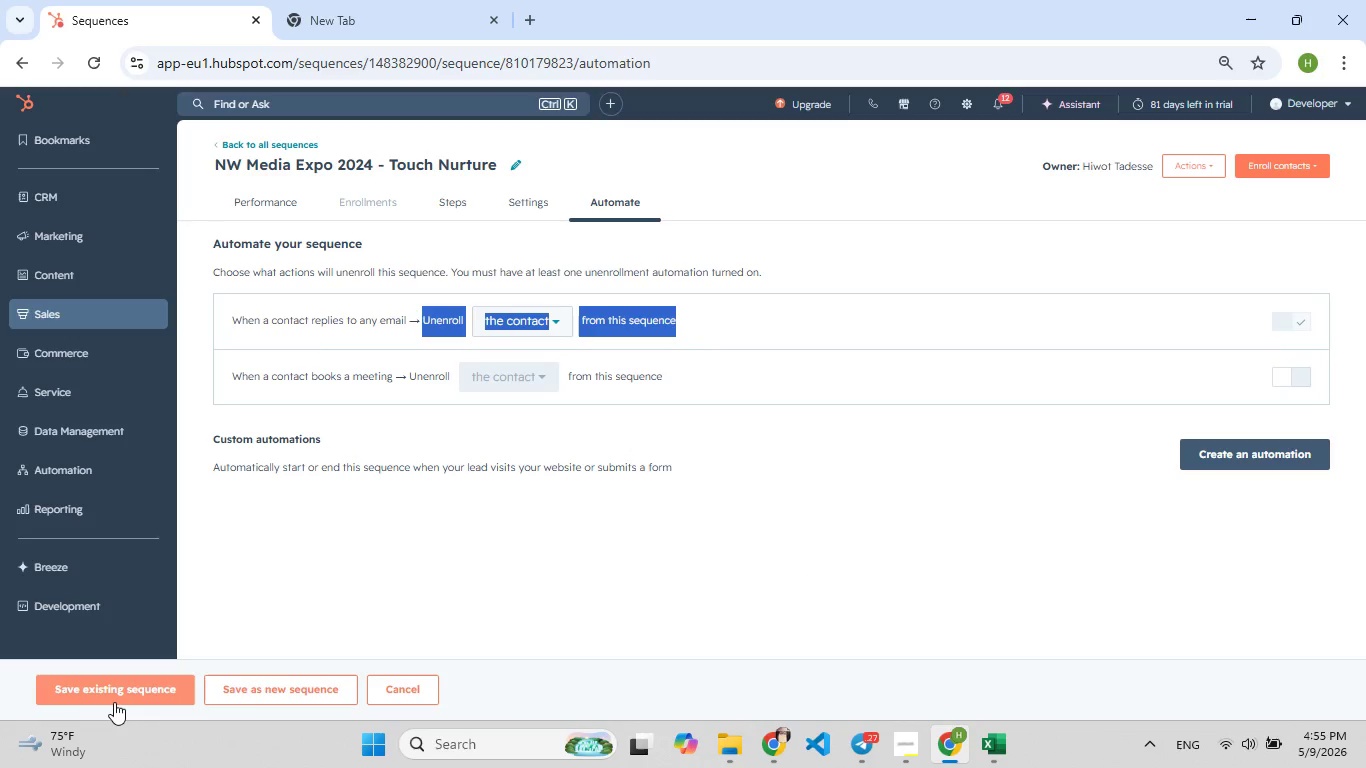 
left_click([114, 702])
 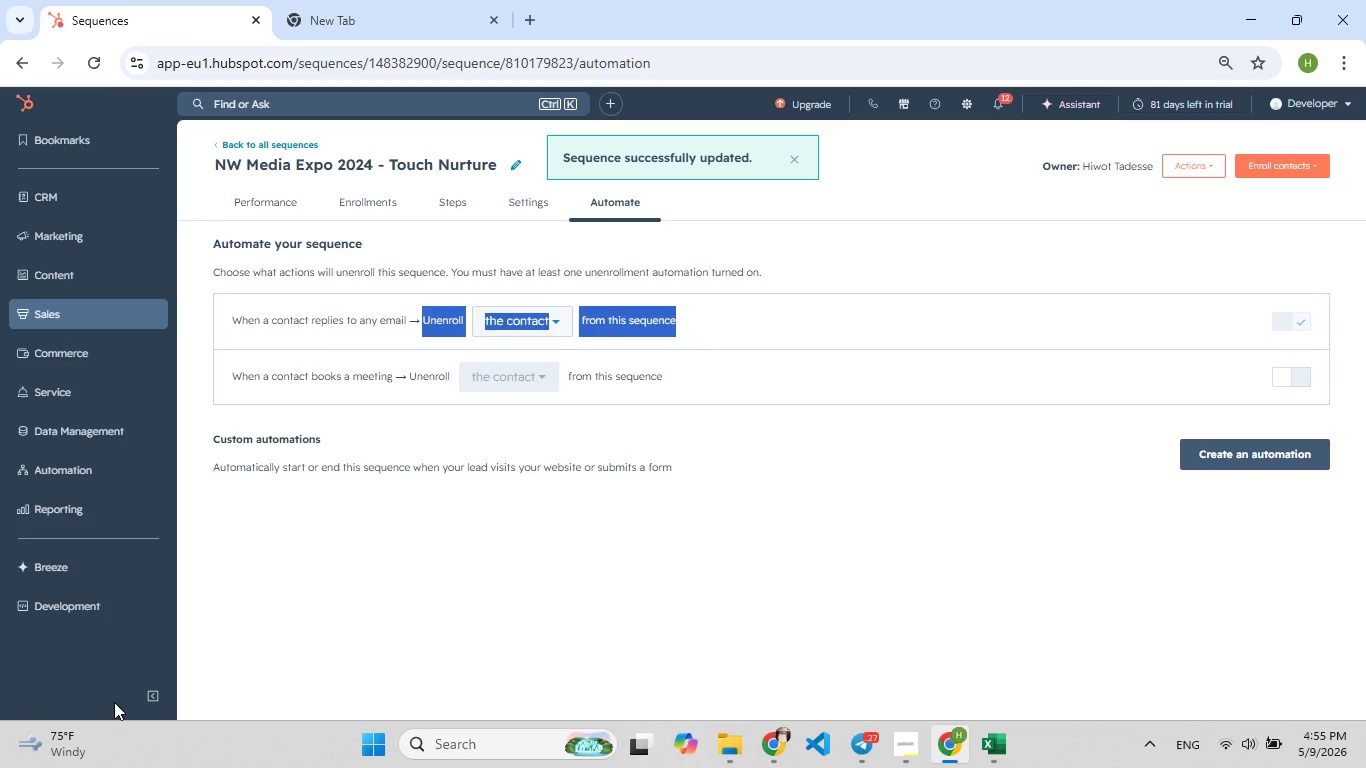 
wait(5.48)
 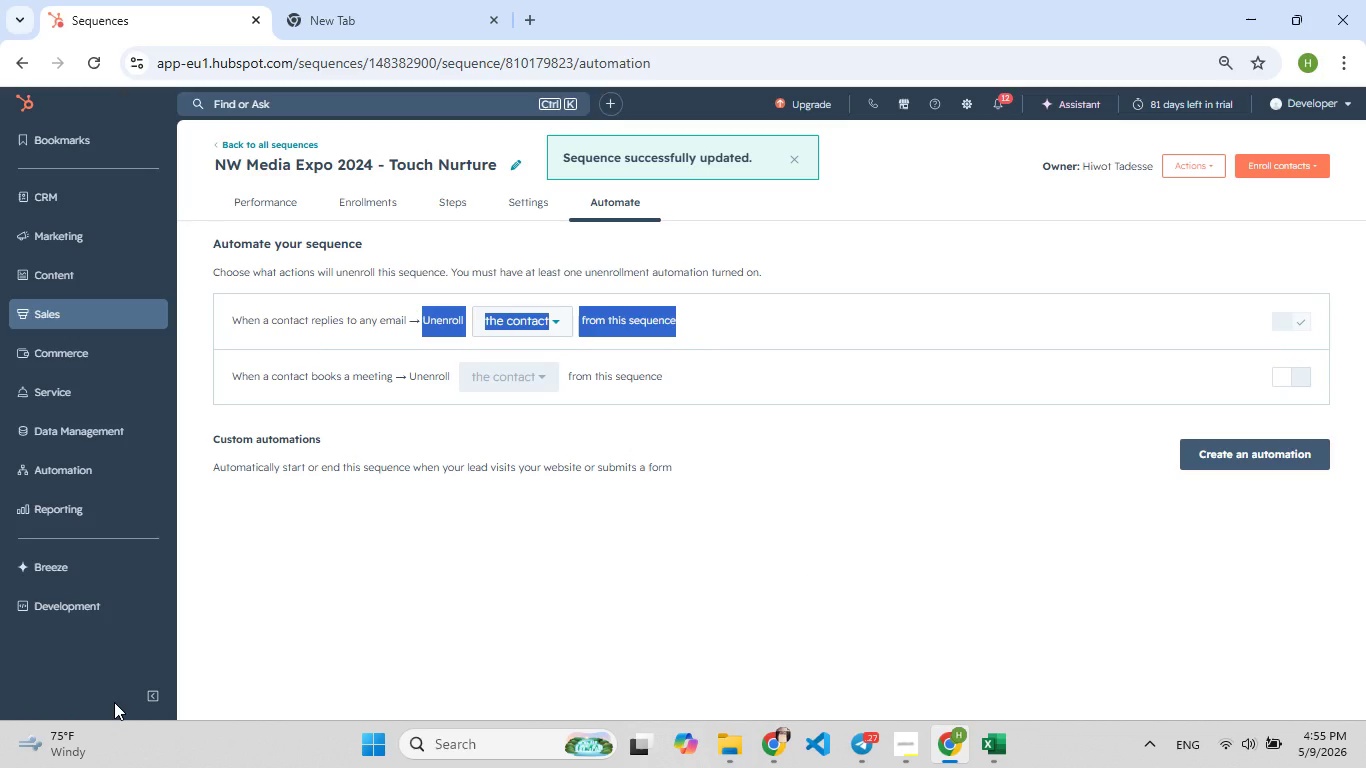 
left_click([404, 726])
 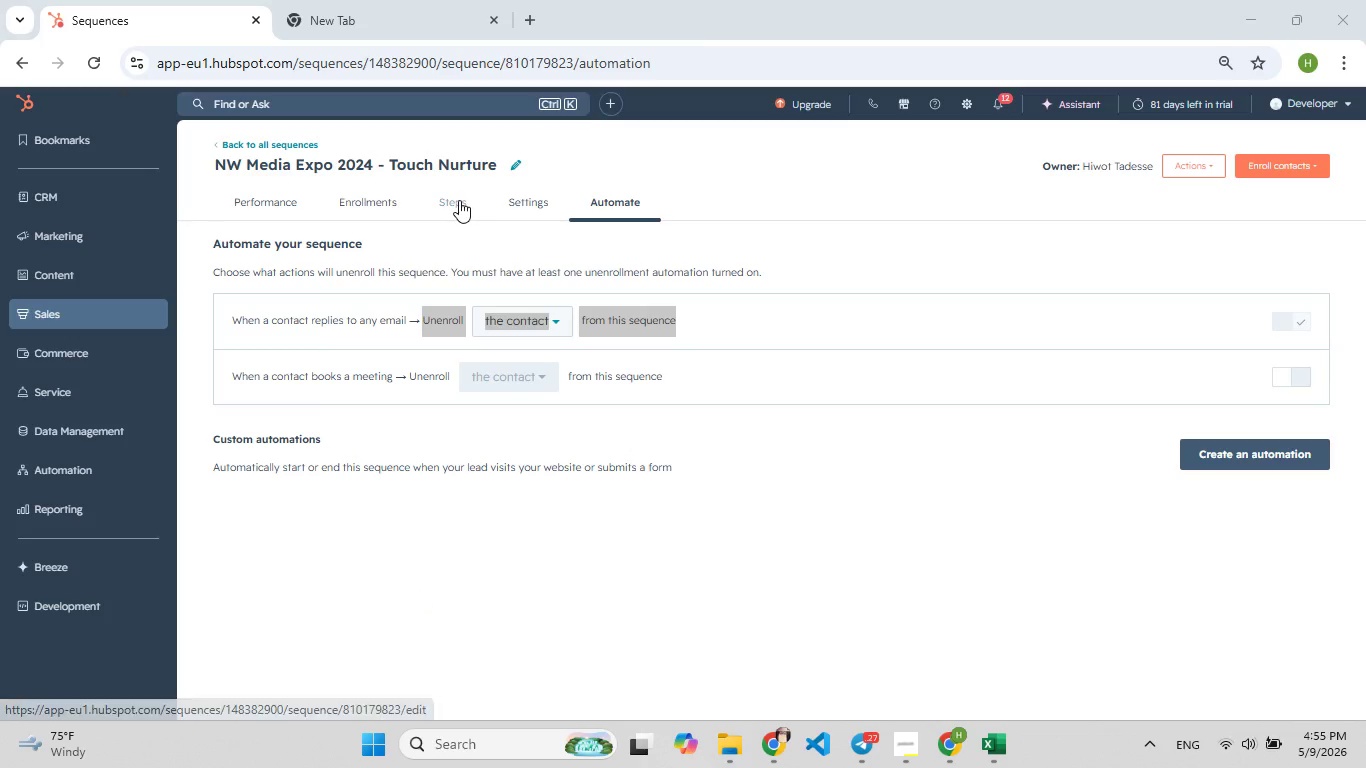 
left_click([459, 200])
 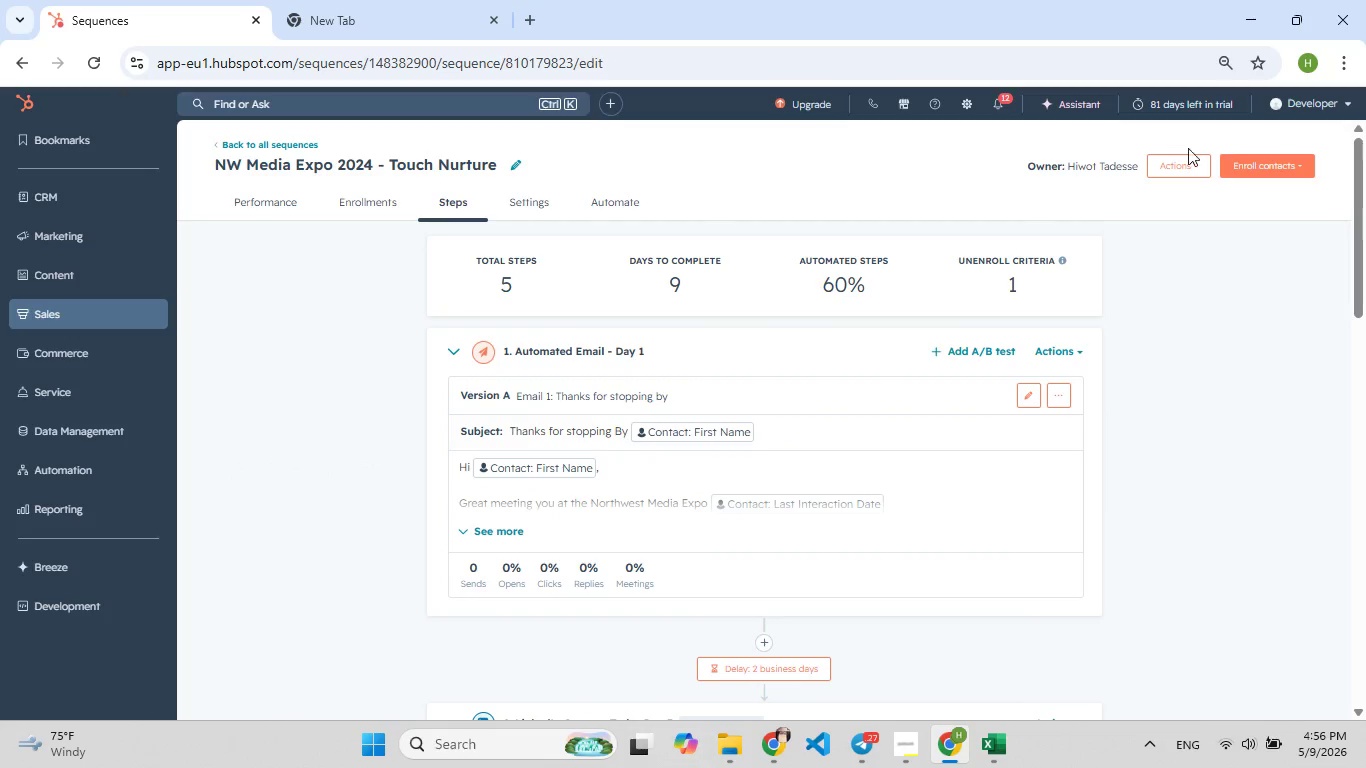 
left_click([1277, 170])
 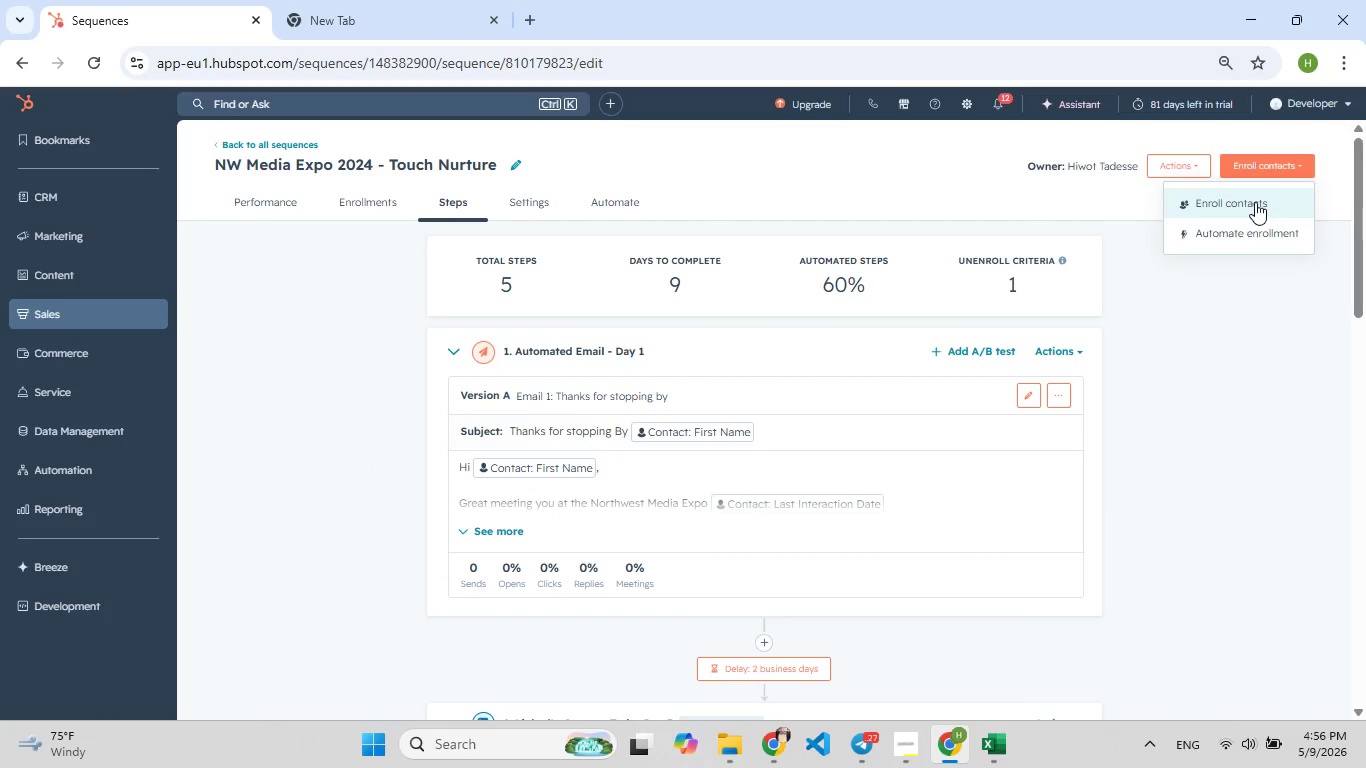 
left_click([1255, 202])
 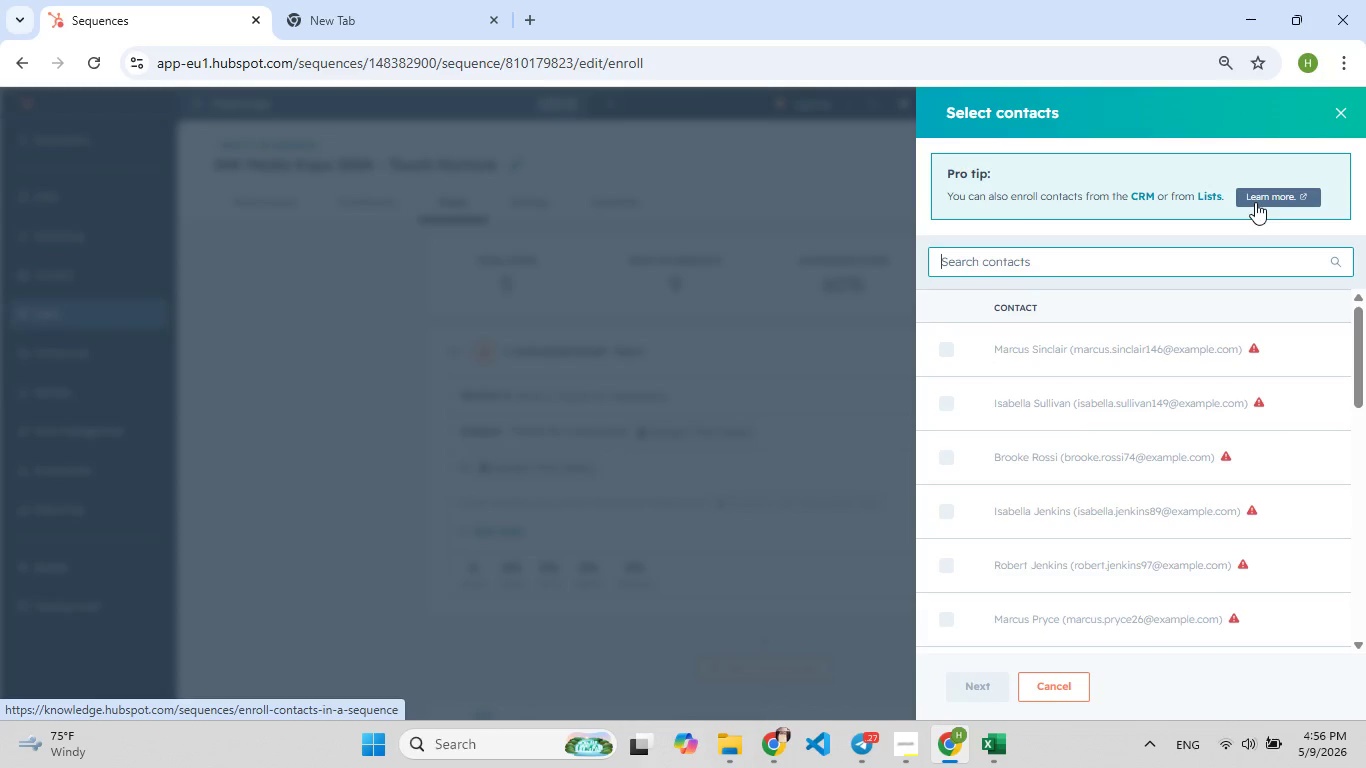 
wait(5.3)
 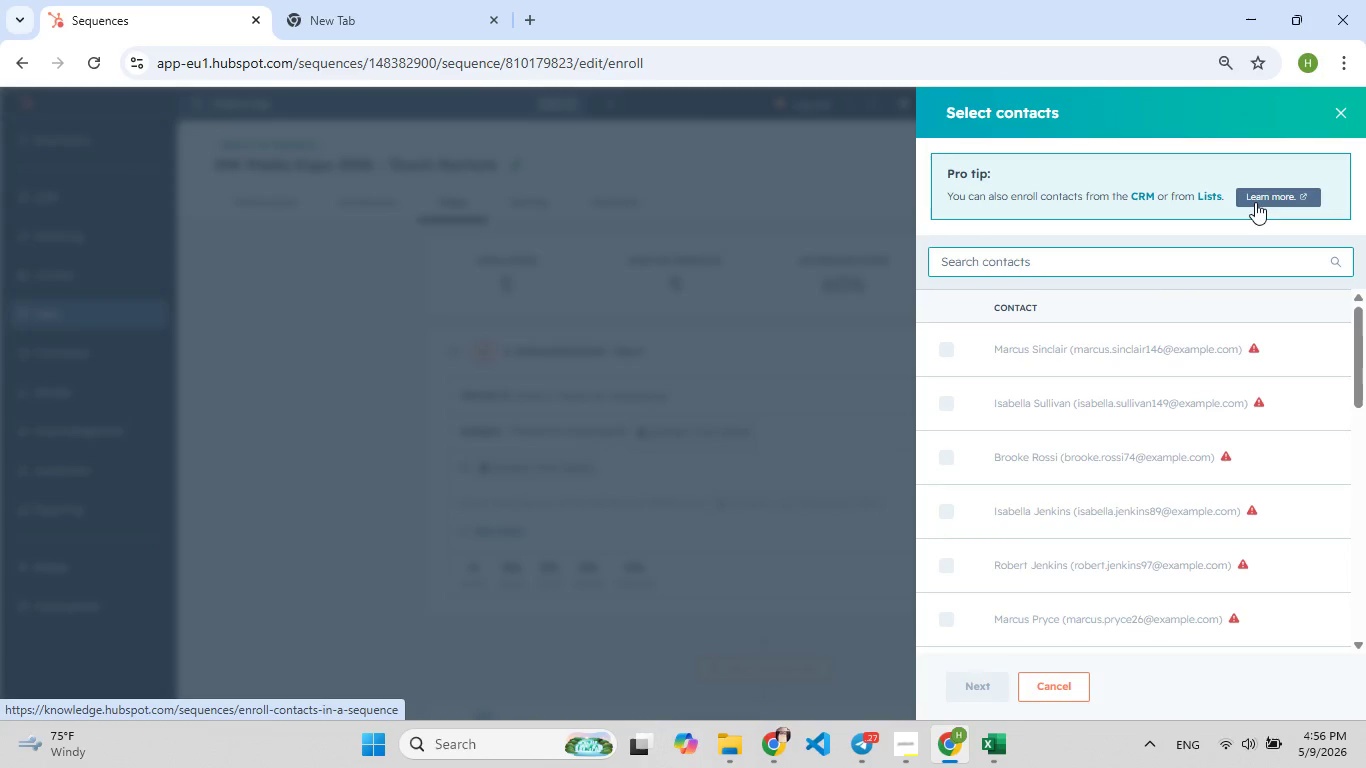 
left_click([1343, 109])
 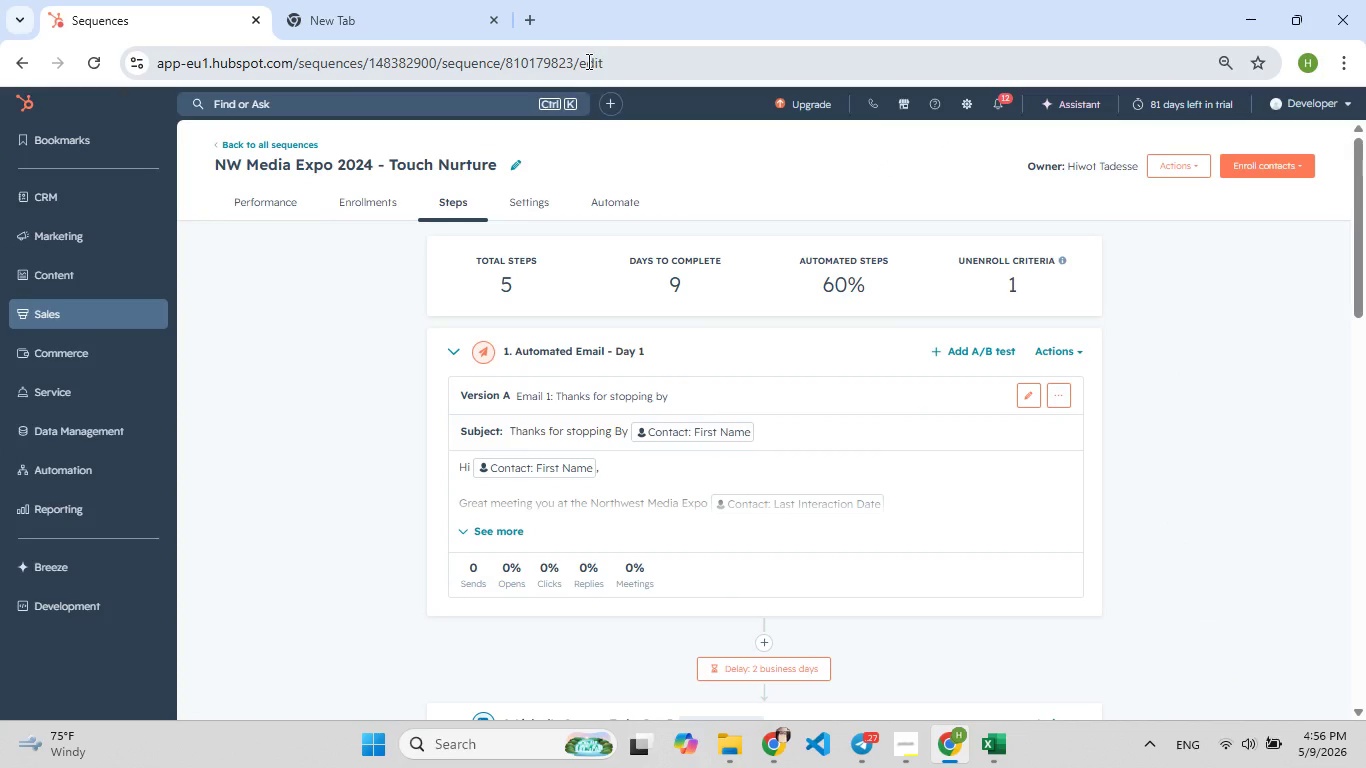 
left_click([584, 70])
 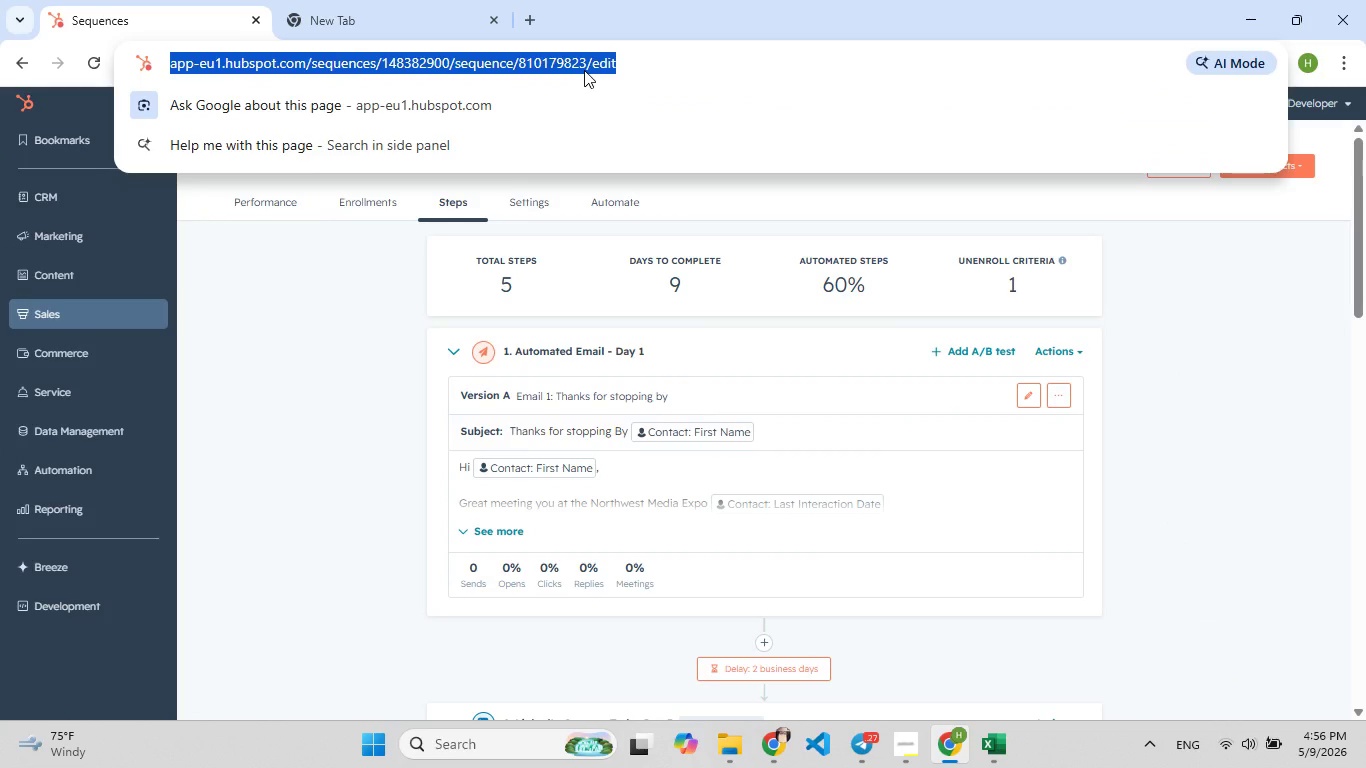 
key(Control+C)
 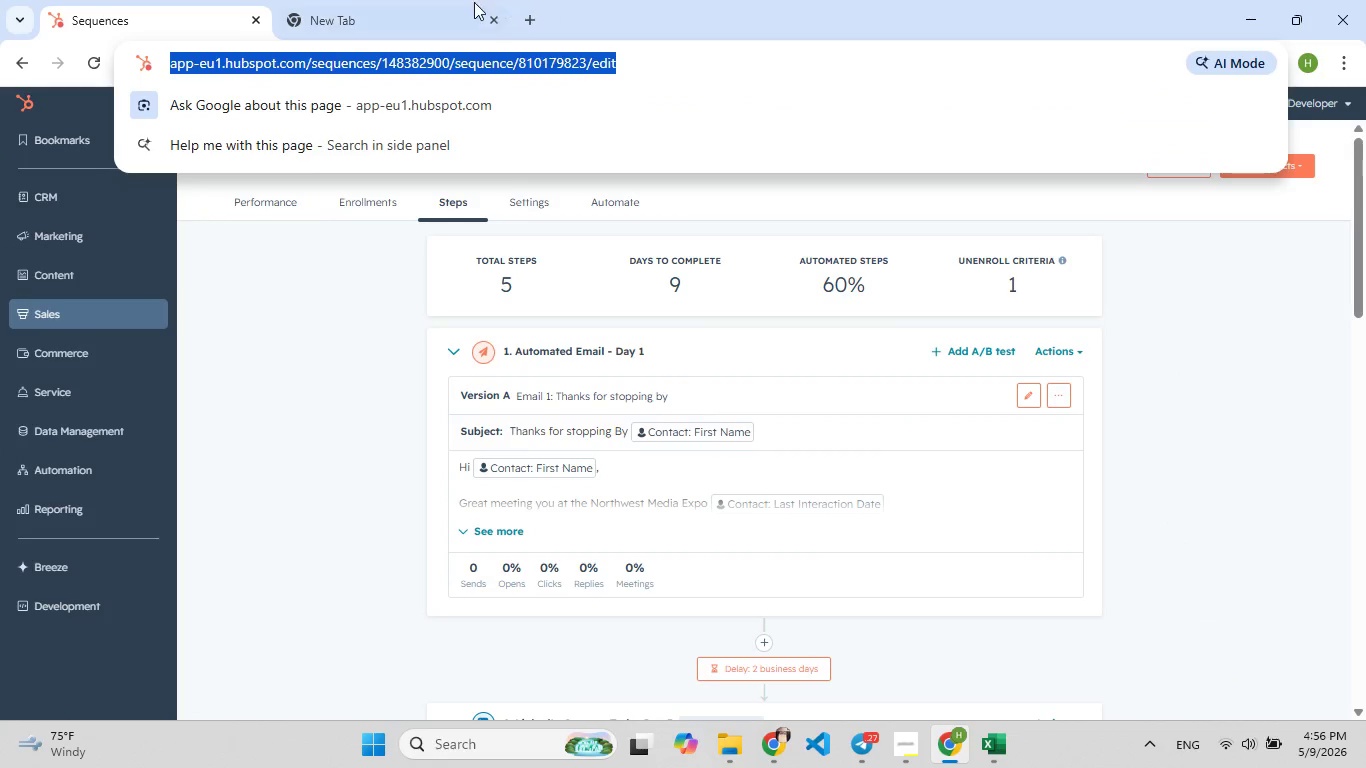 
left_click([463, 2])
 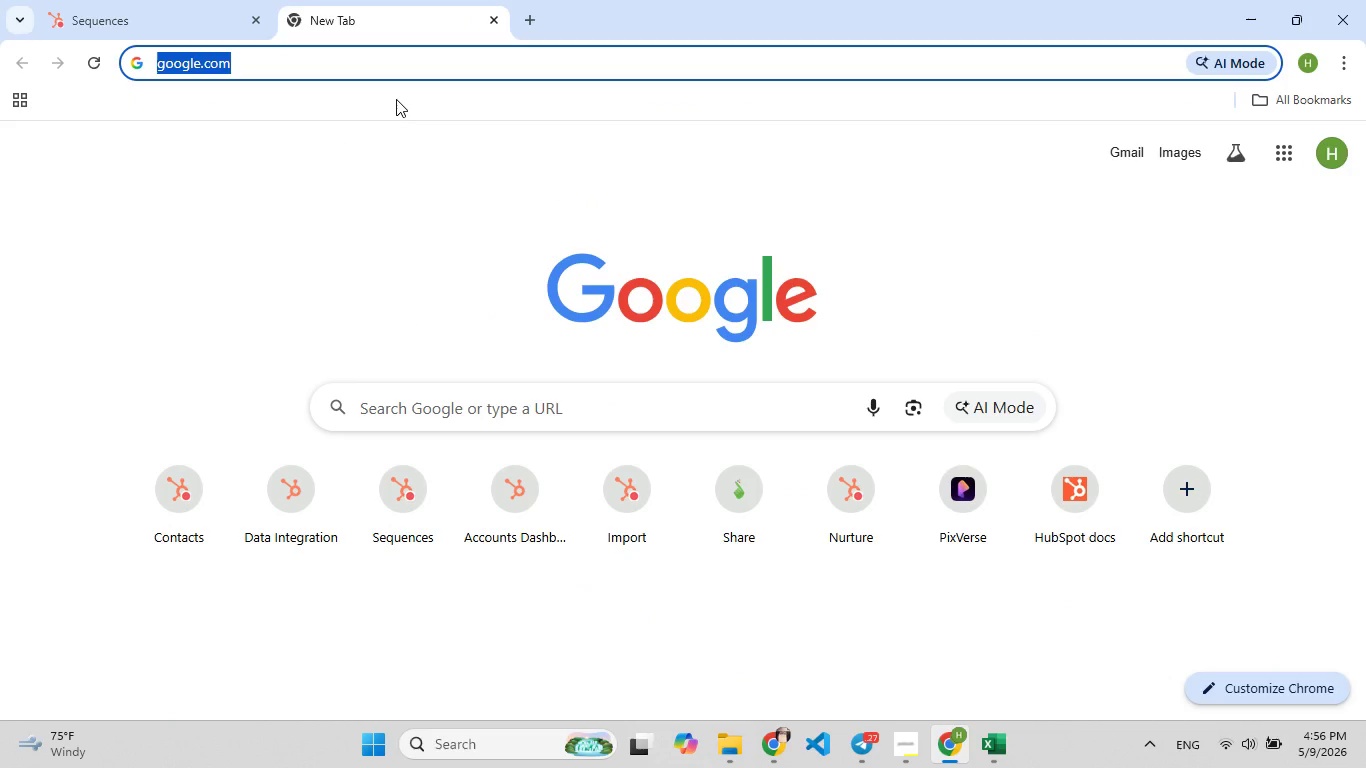 
key(Control+V)
 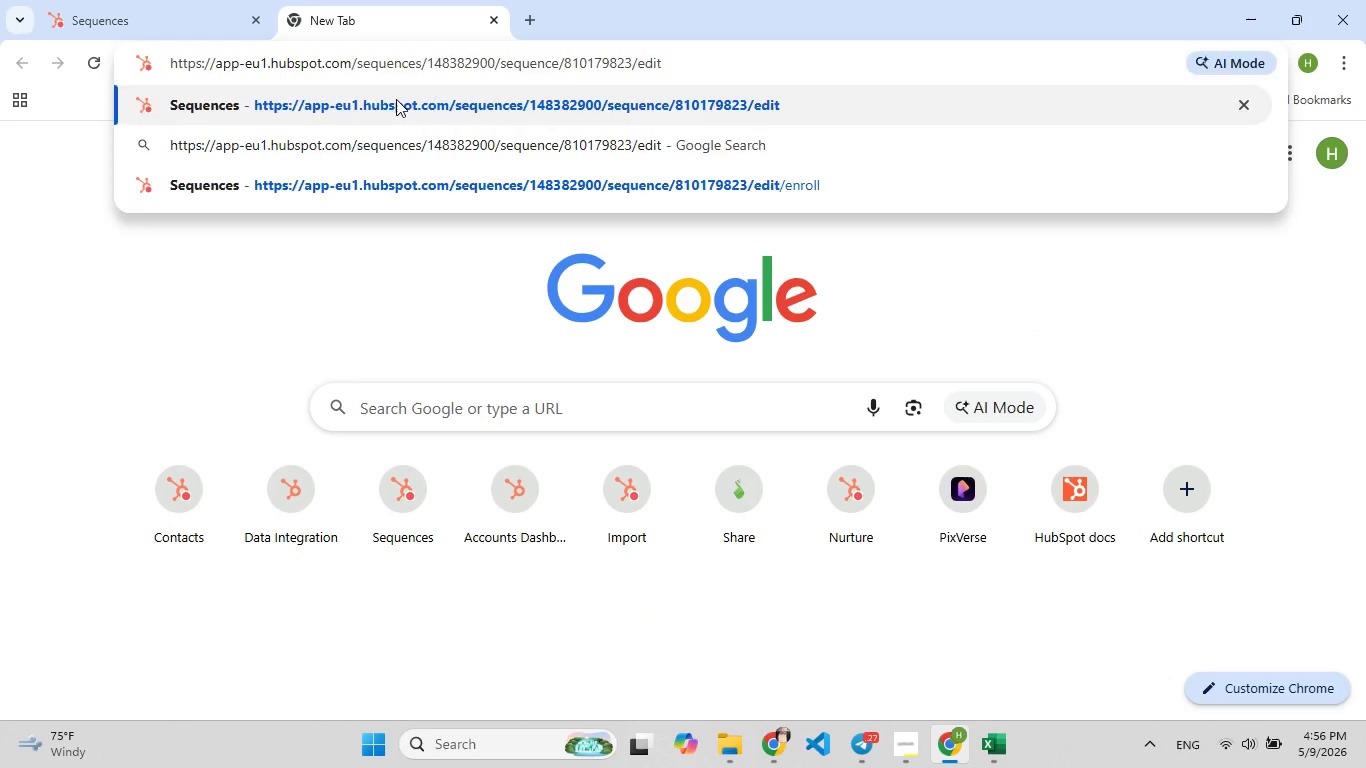 
key(Enter)
 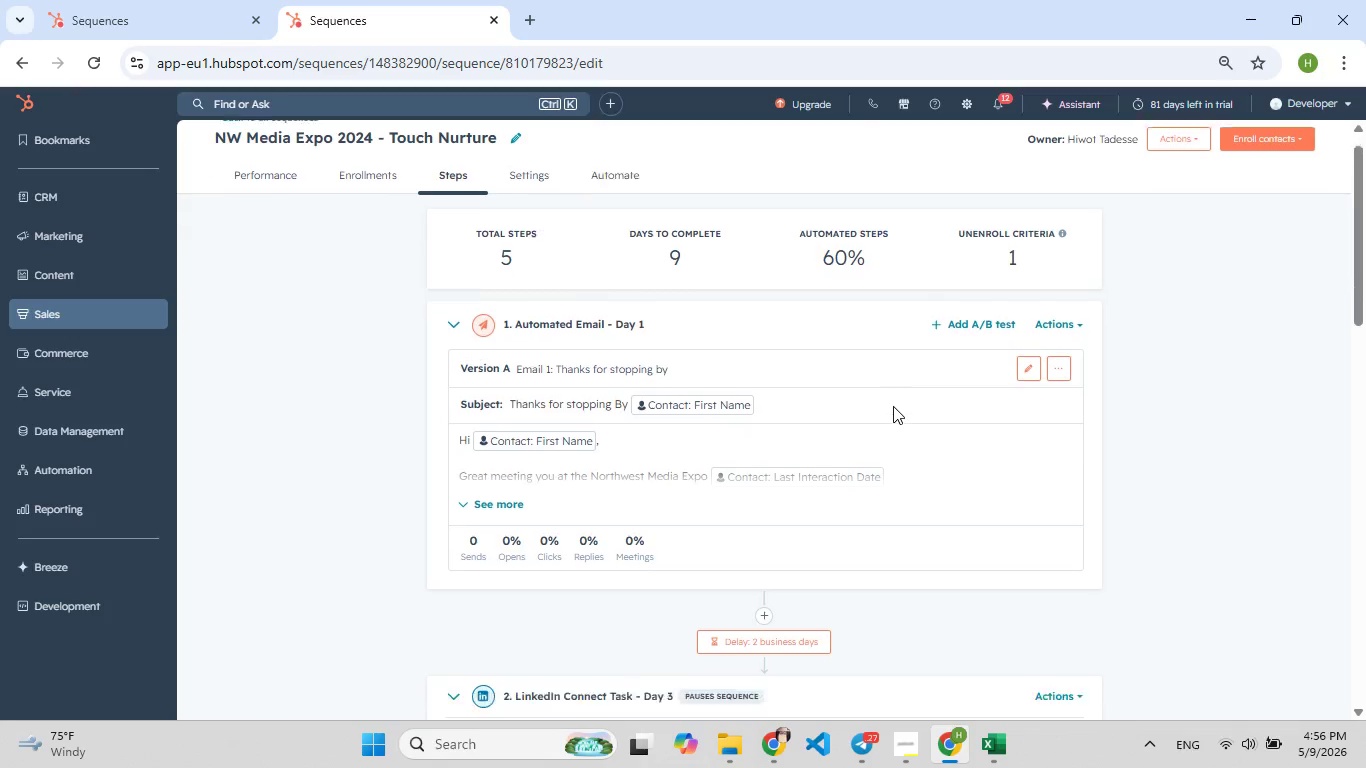 
wait(20.17)
 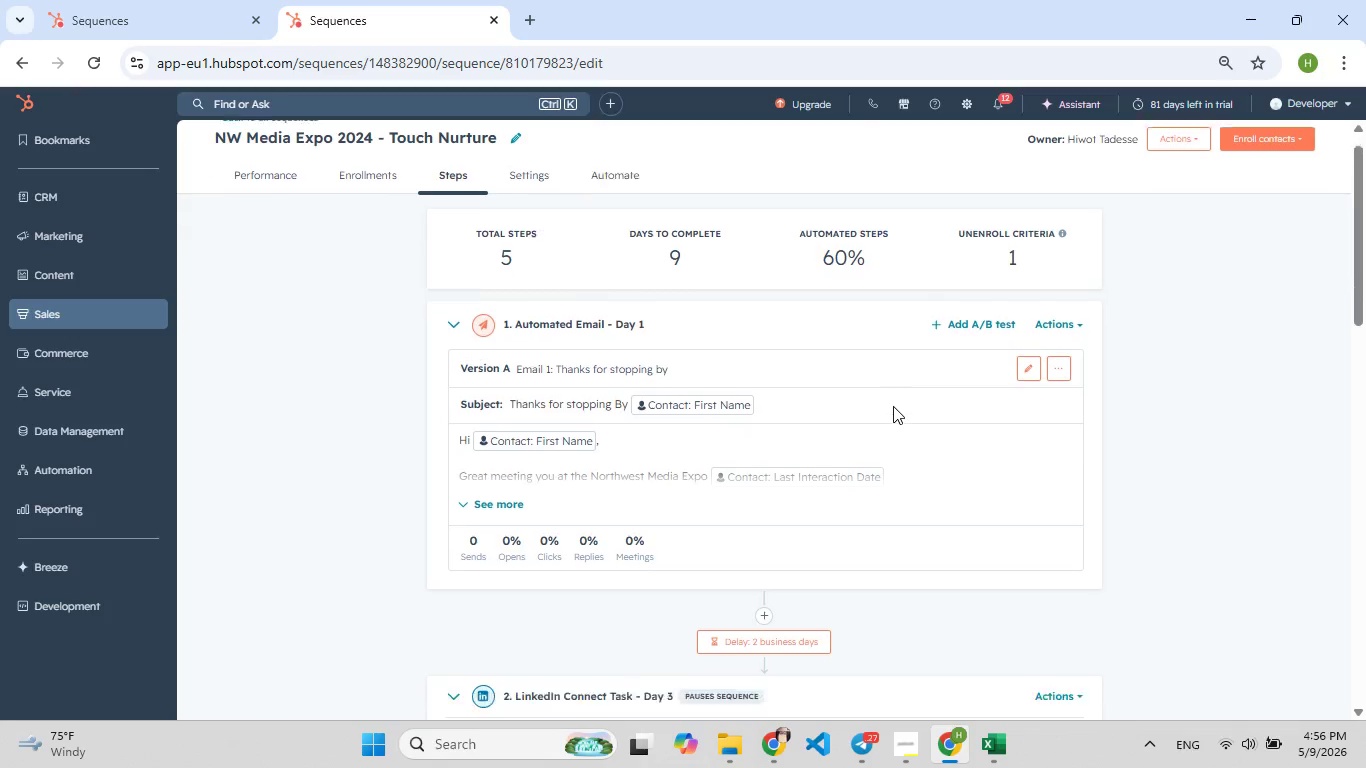 
left_click([69, 510])
 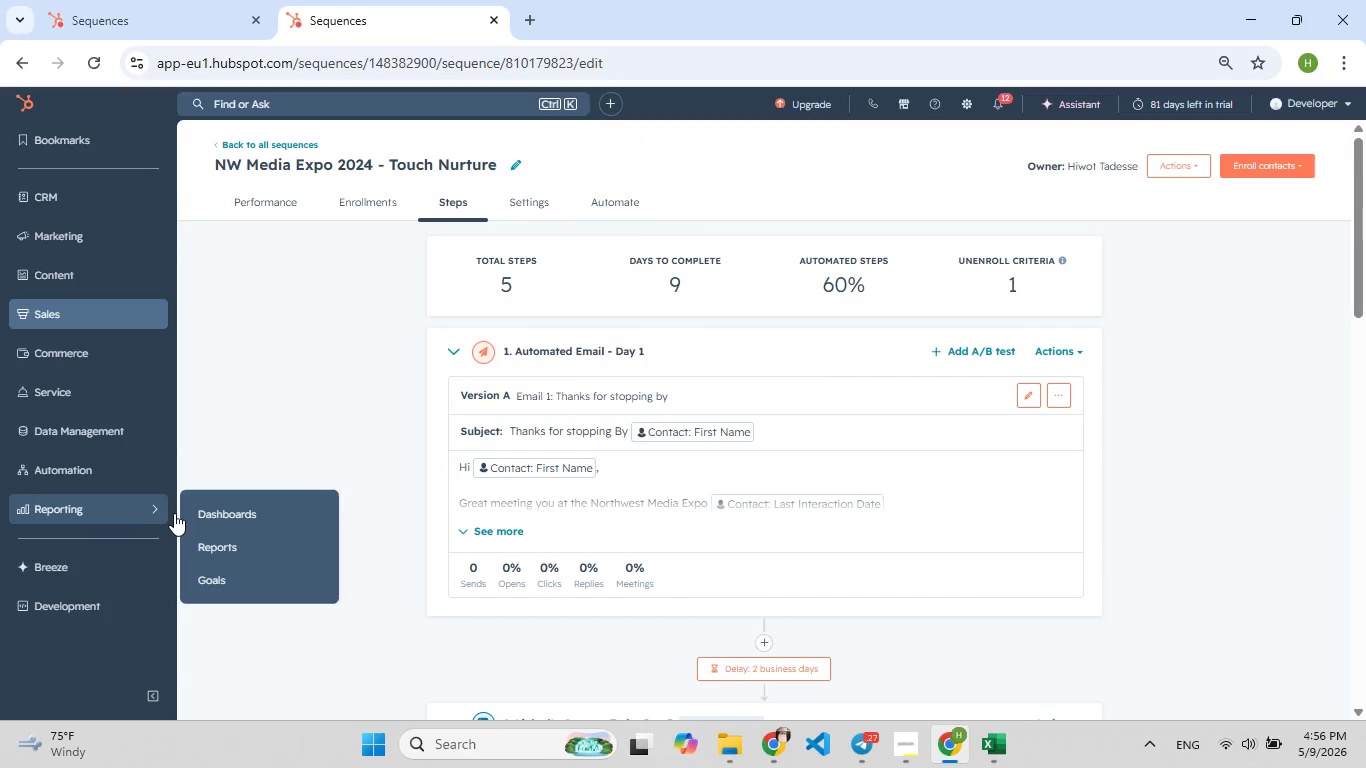 
left_click_drag(start_coordinate=[174, 513], to_coordinate=[231, 510])
 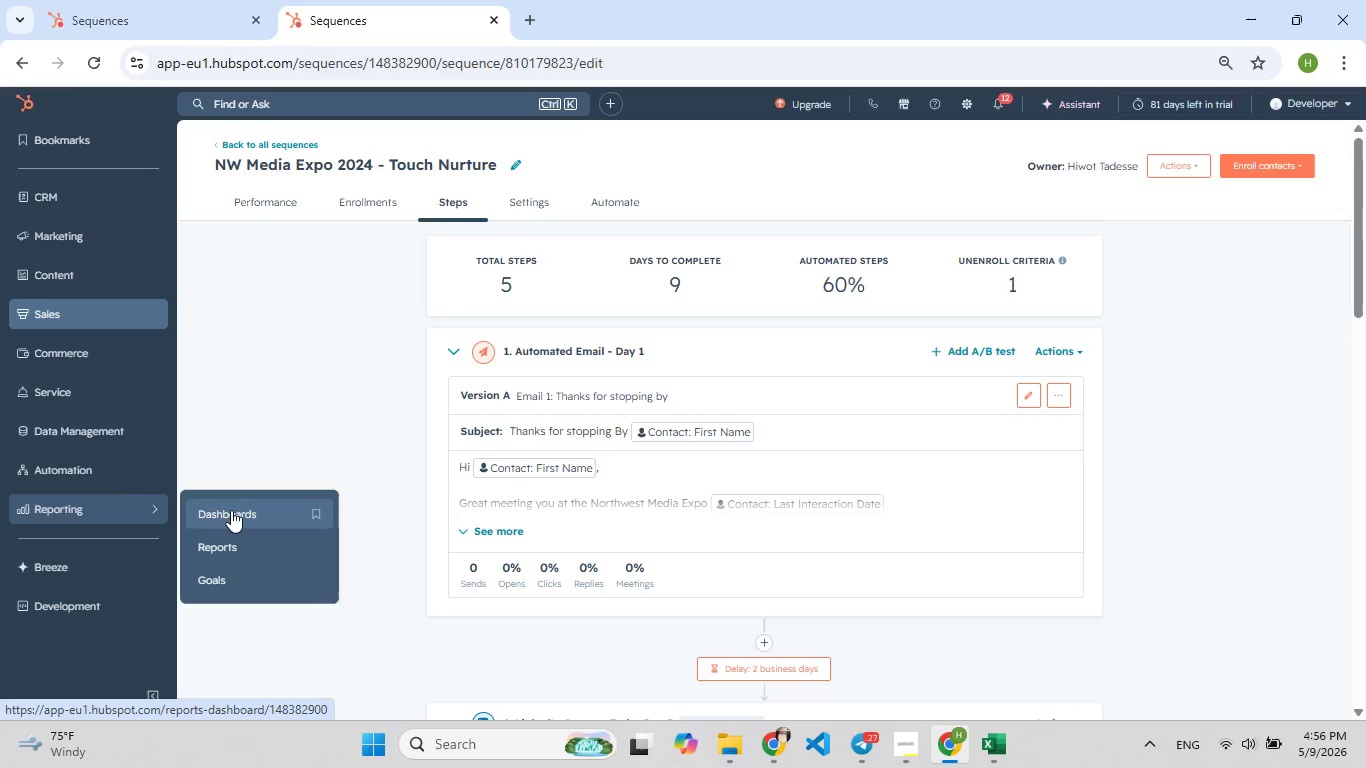 
left_click([231, 510])
 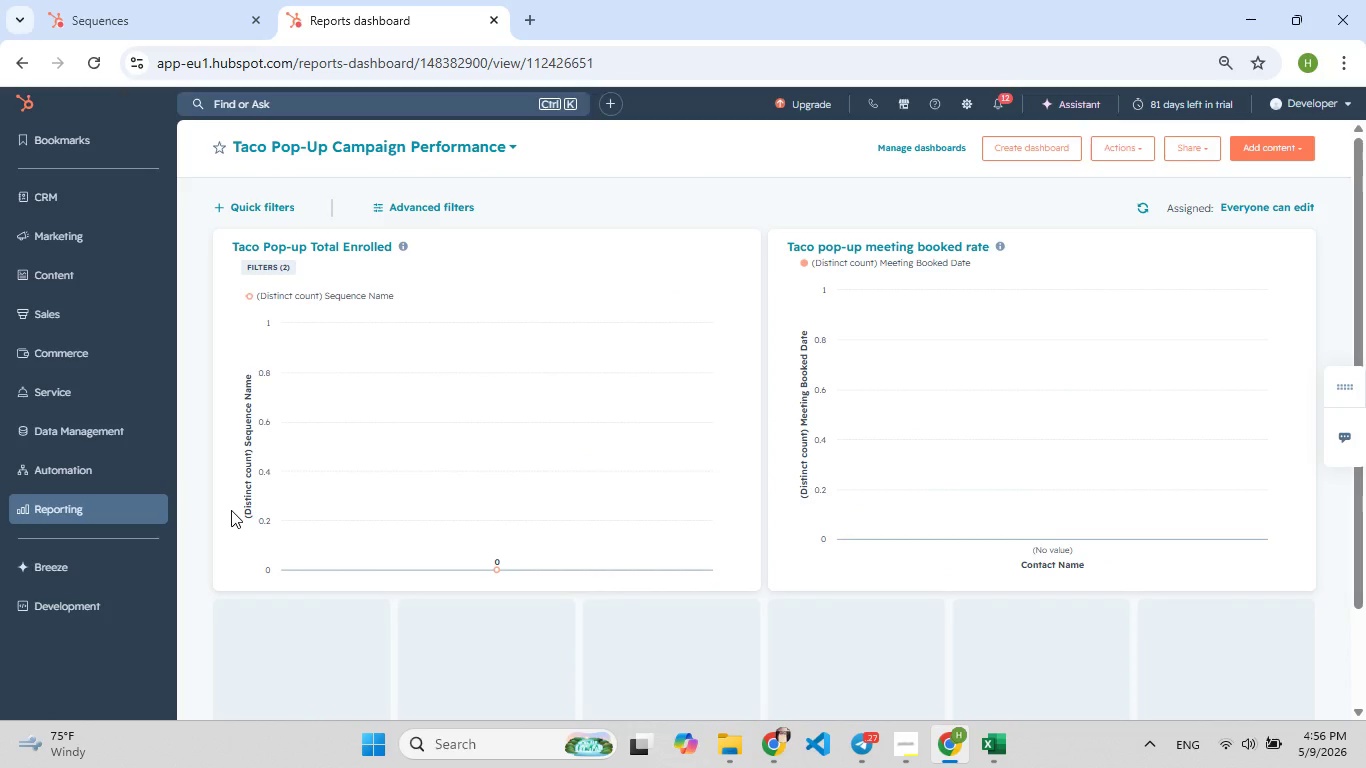 
wait(15.86)
 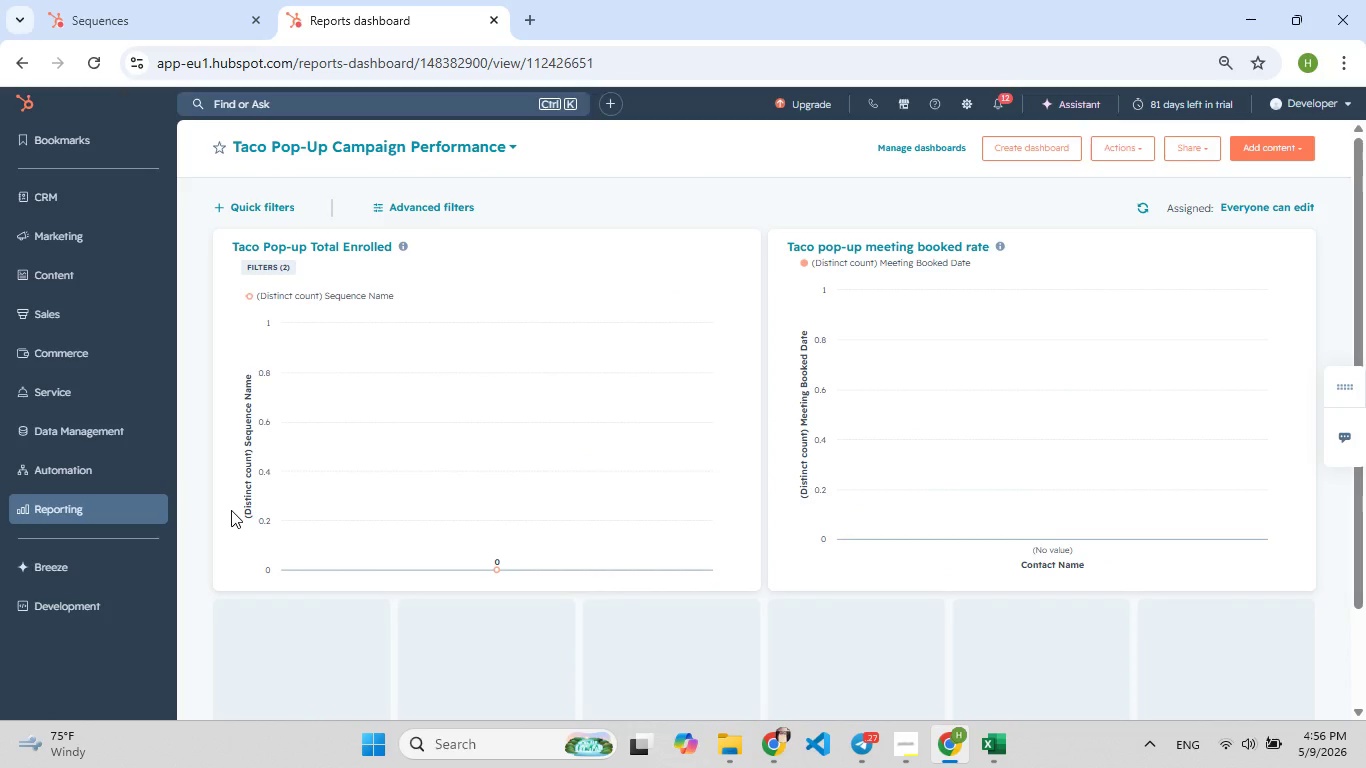 
left_click([1024, 139])
 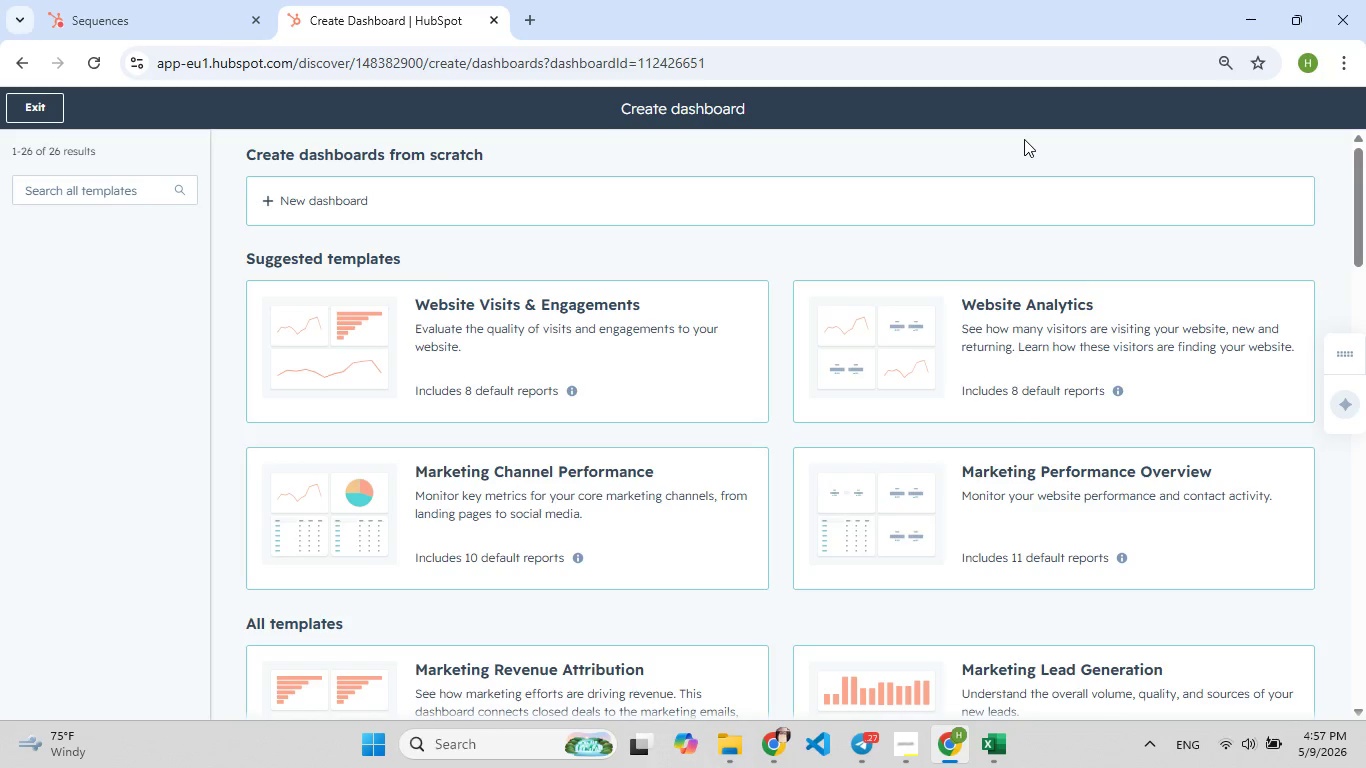 
wait(7.69)
 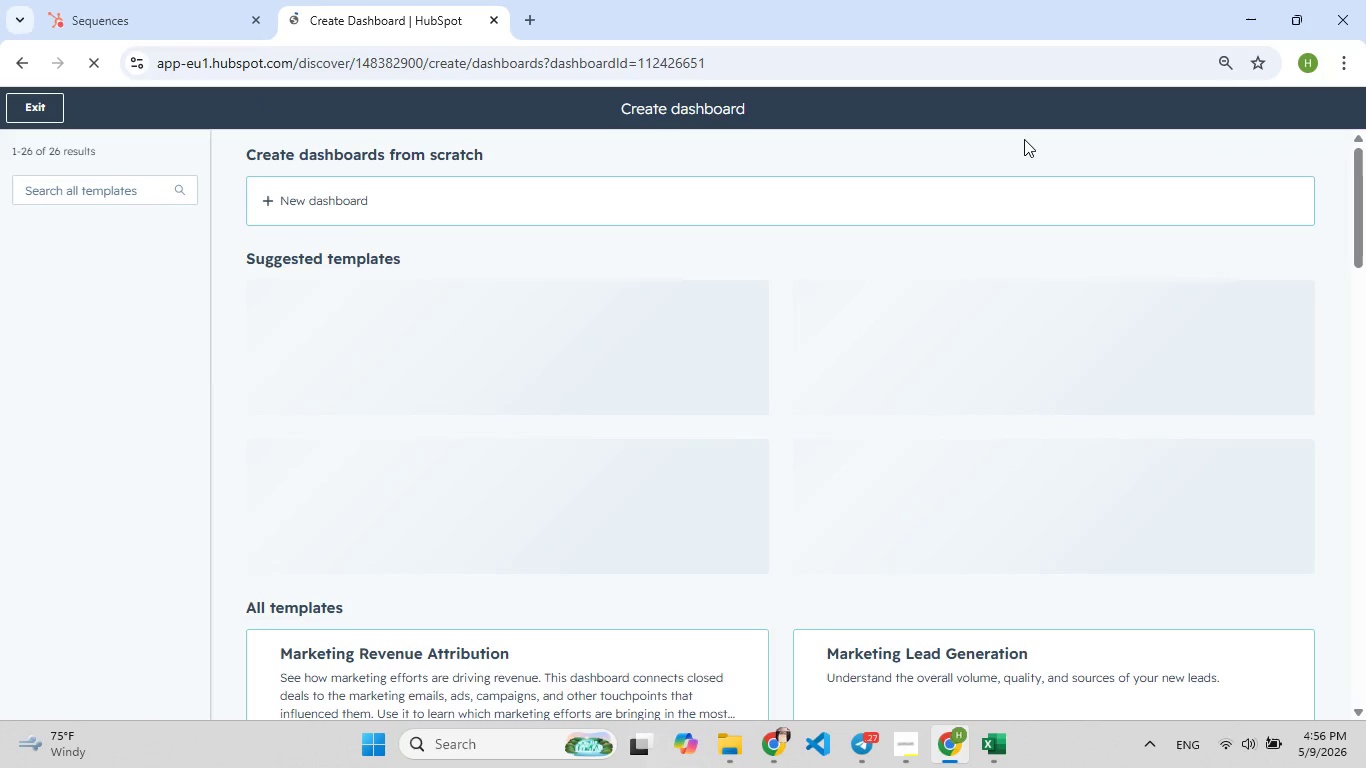 
left_click([657, 108])
 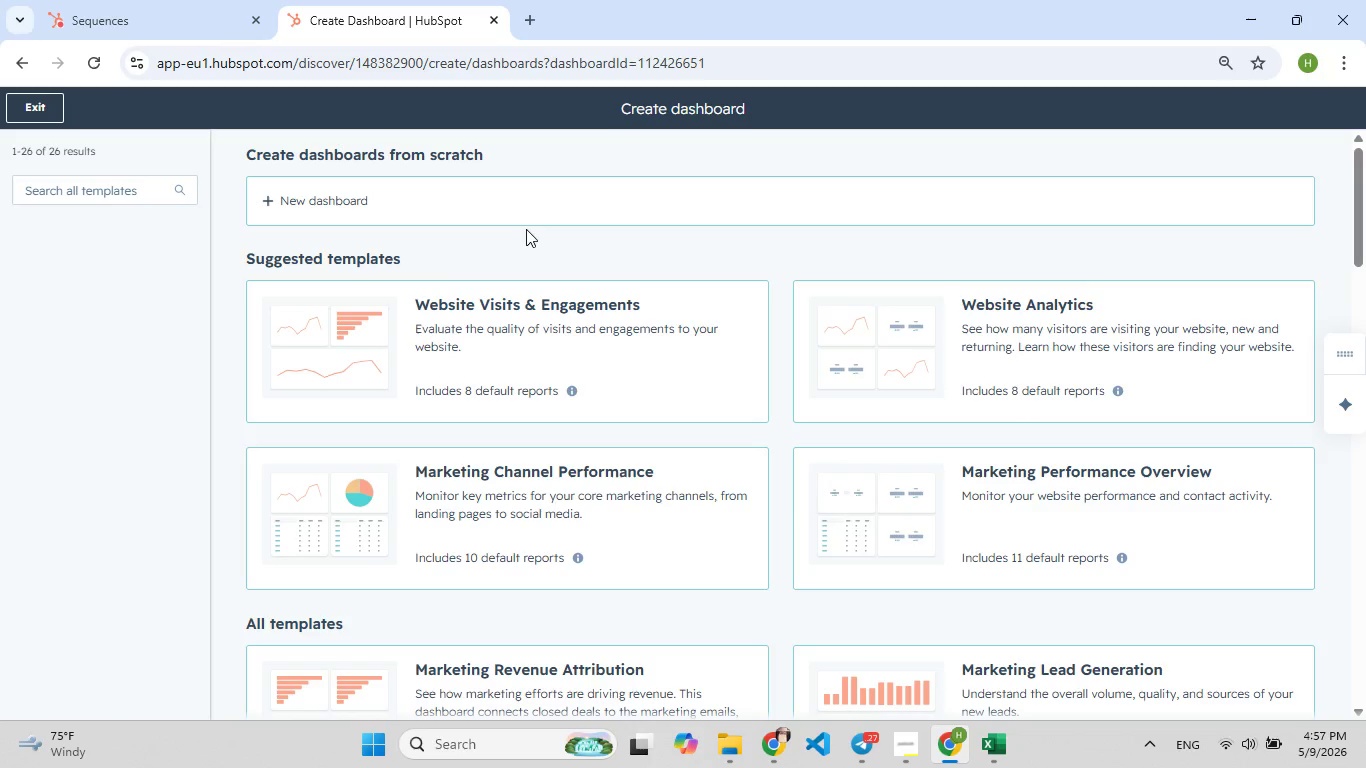 
left_click([521, 213])
 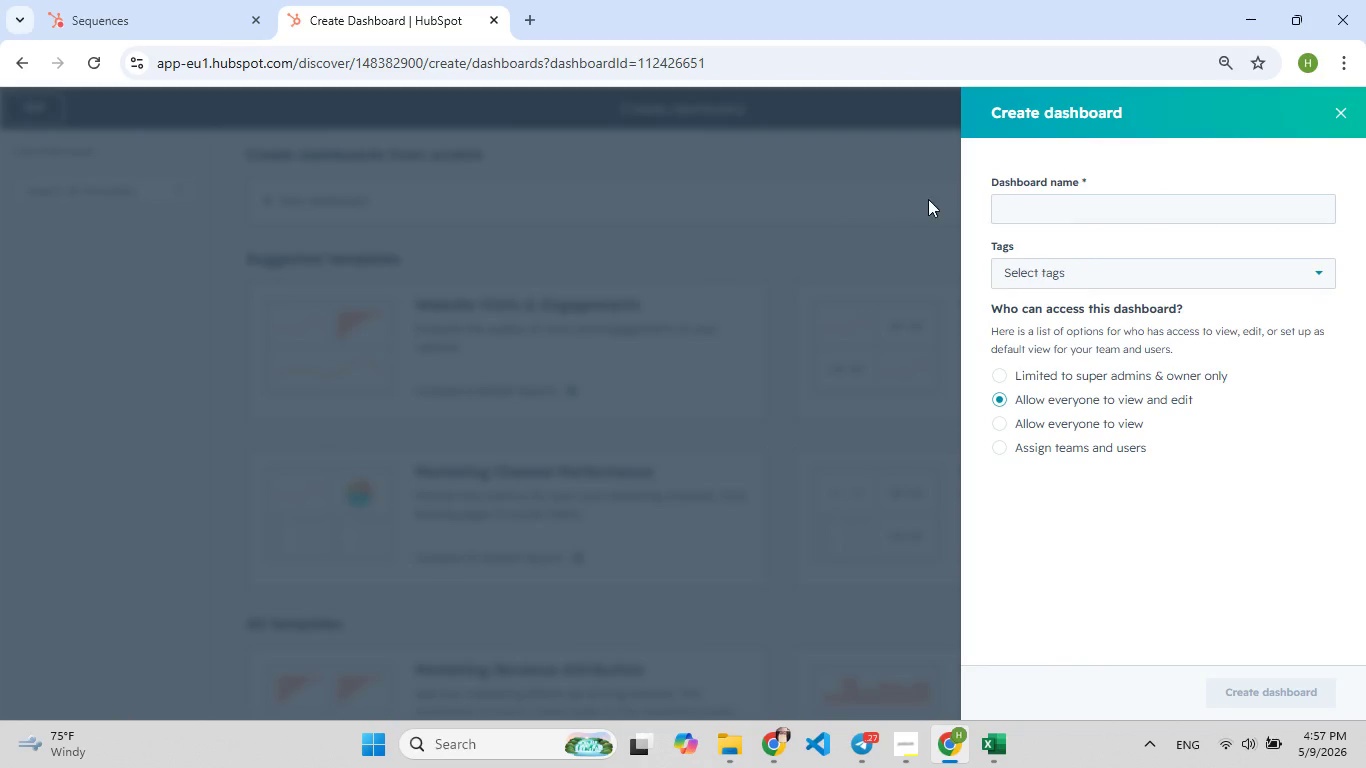 
left_click([1034, 204])
 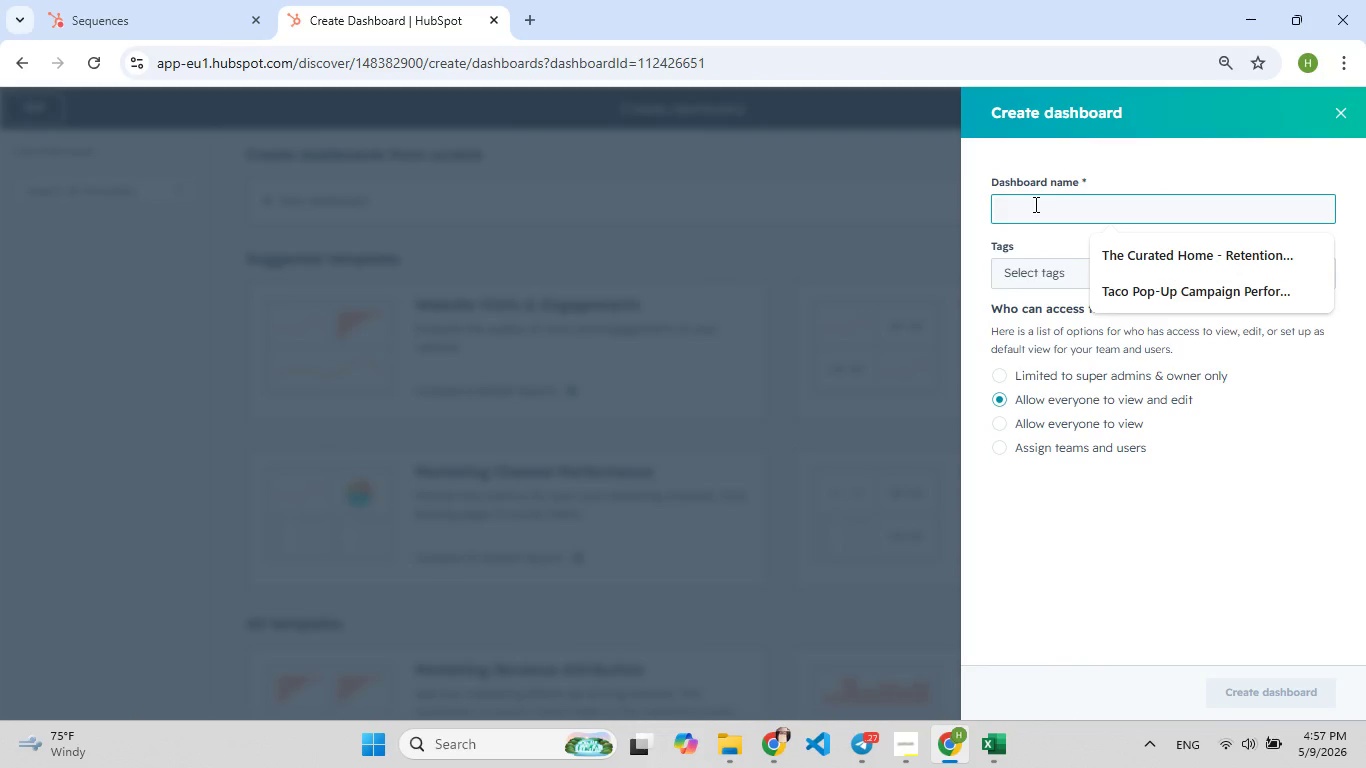 
type(NW Media Expo 2024 - Apex Frame Sequence)
 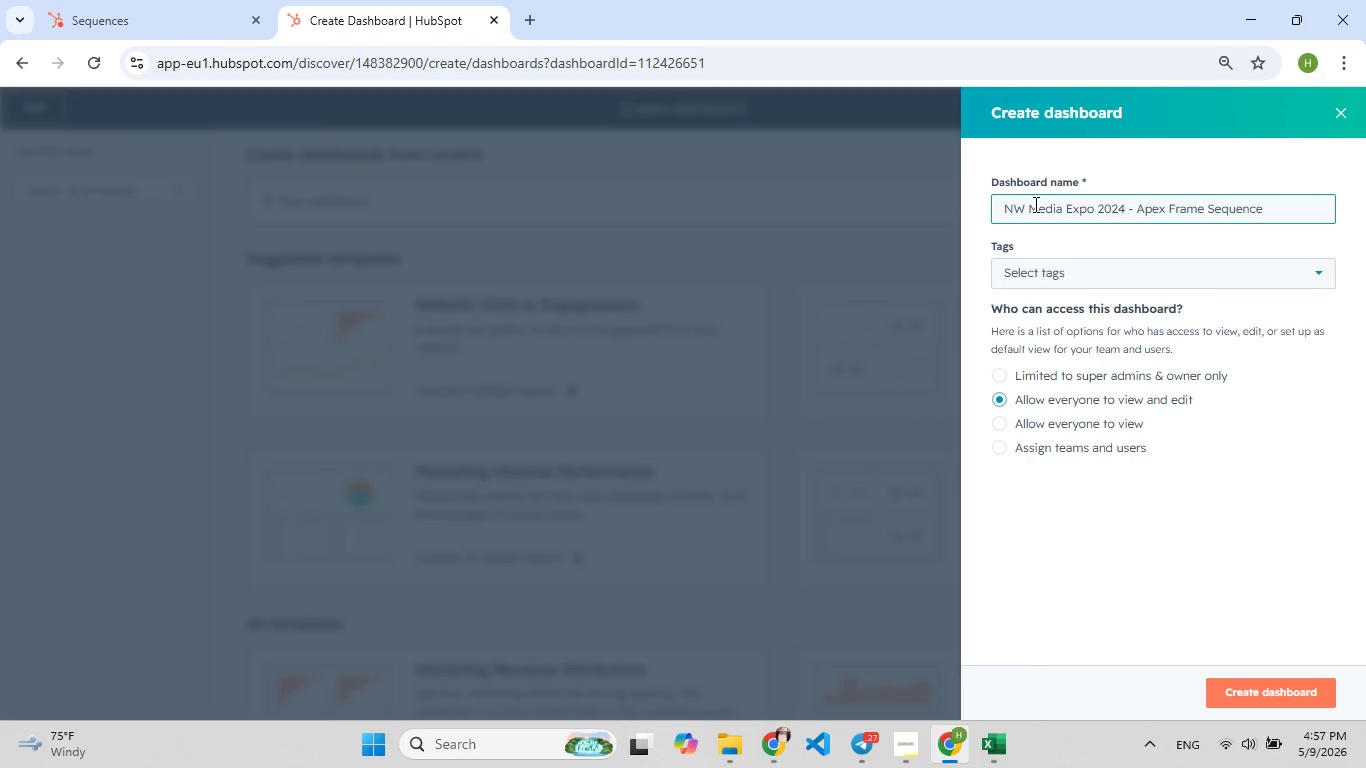 
wait(7.09)
 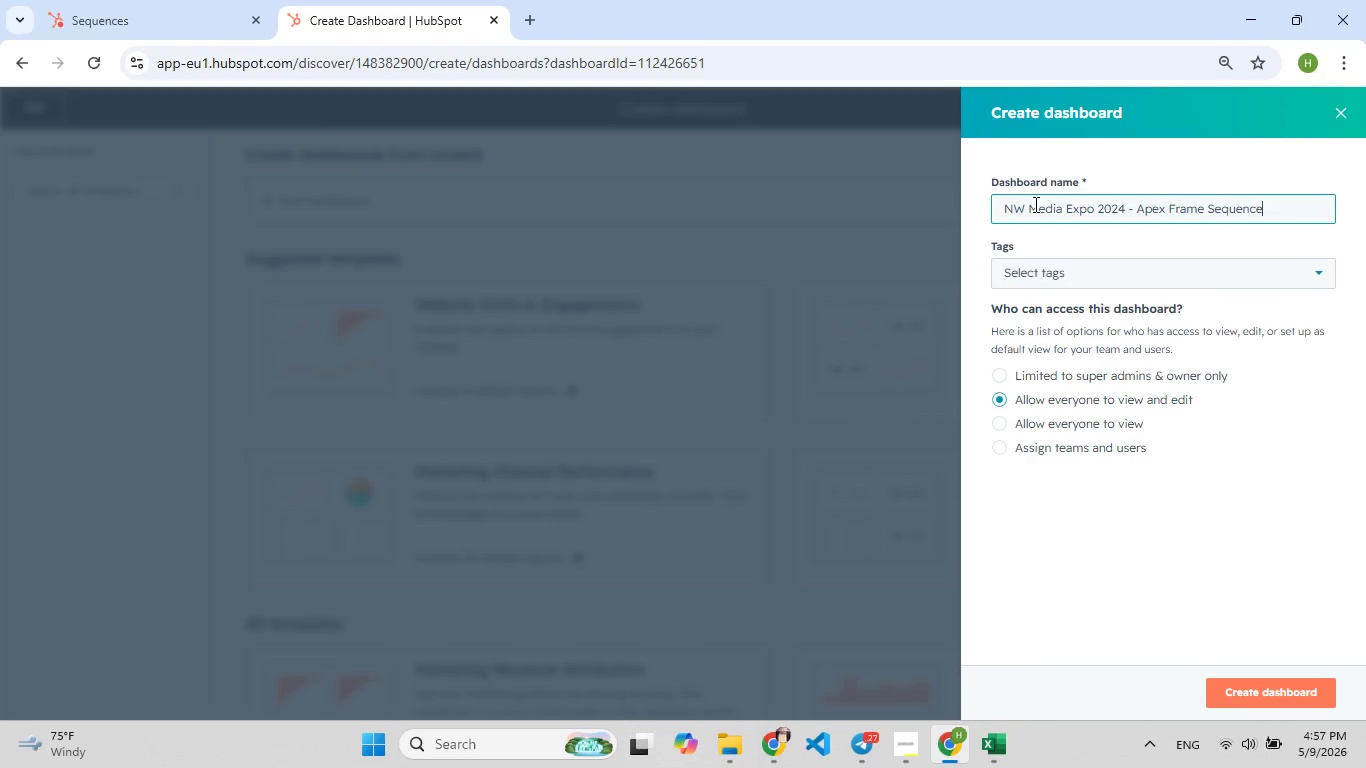 
left_click([1274, 698])
 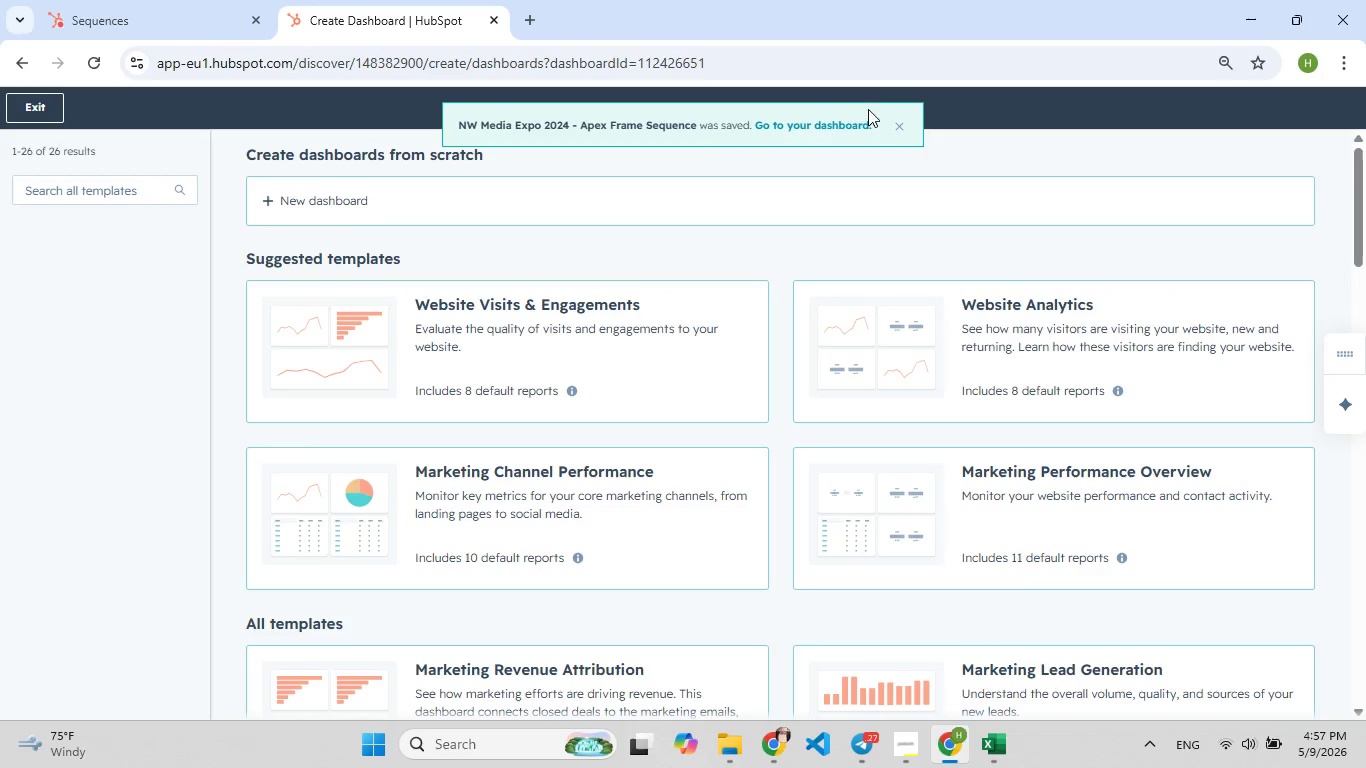 
left_click([845, 126])
 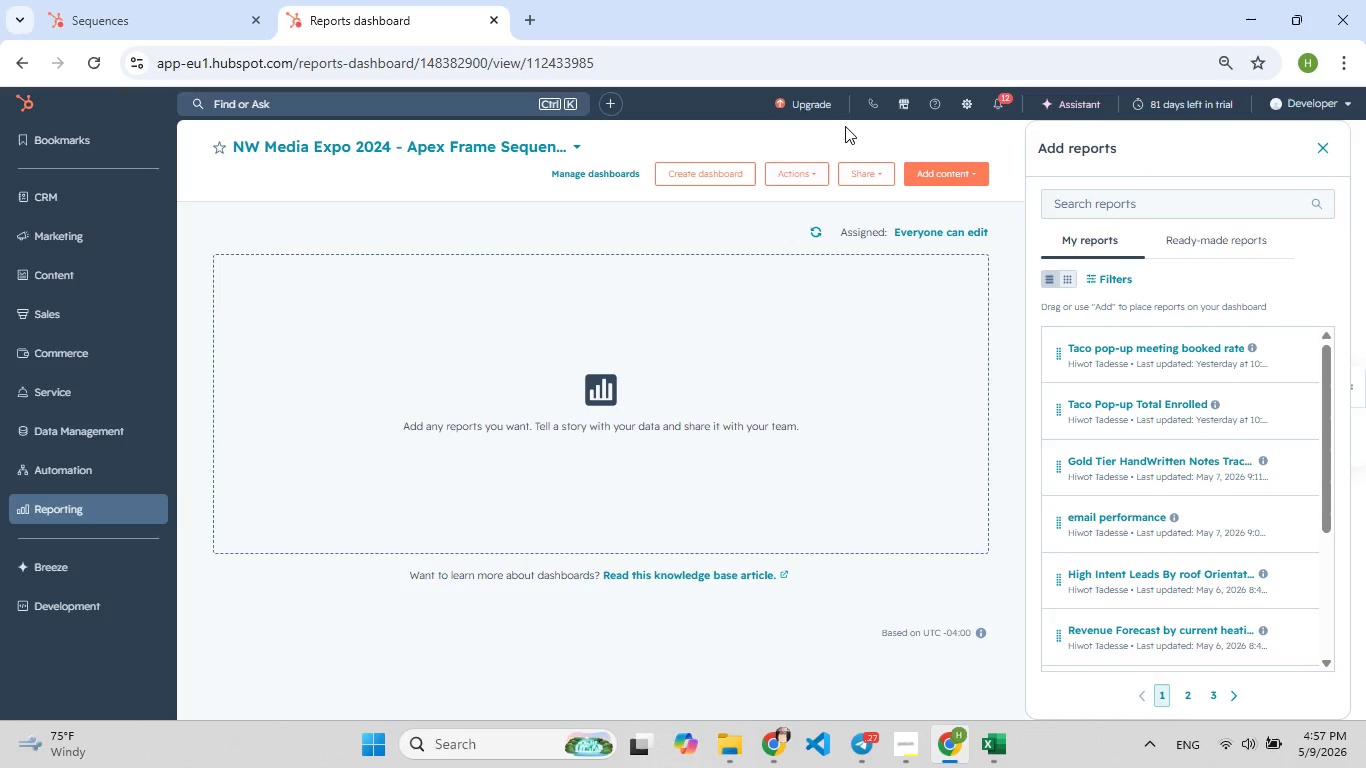 
wait(15.7)
 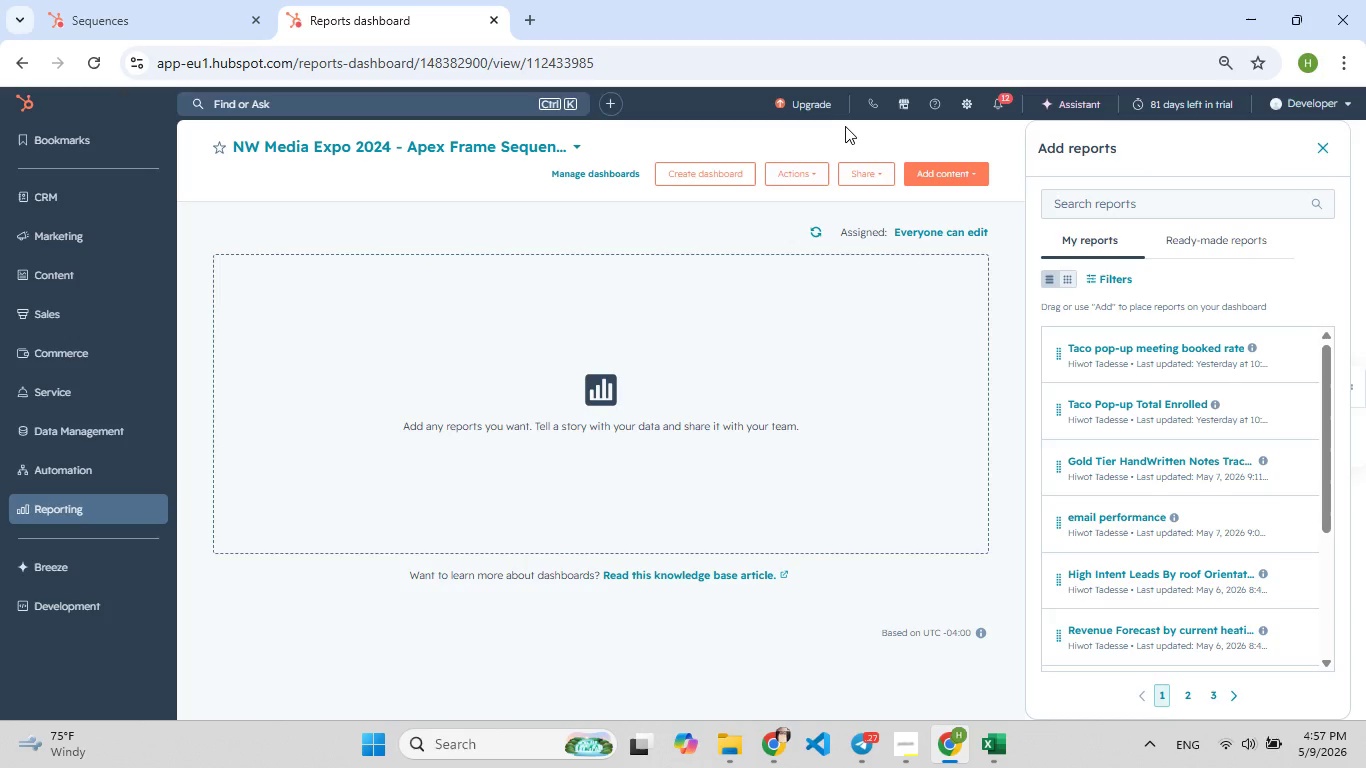 
left_click([957, 175])
 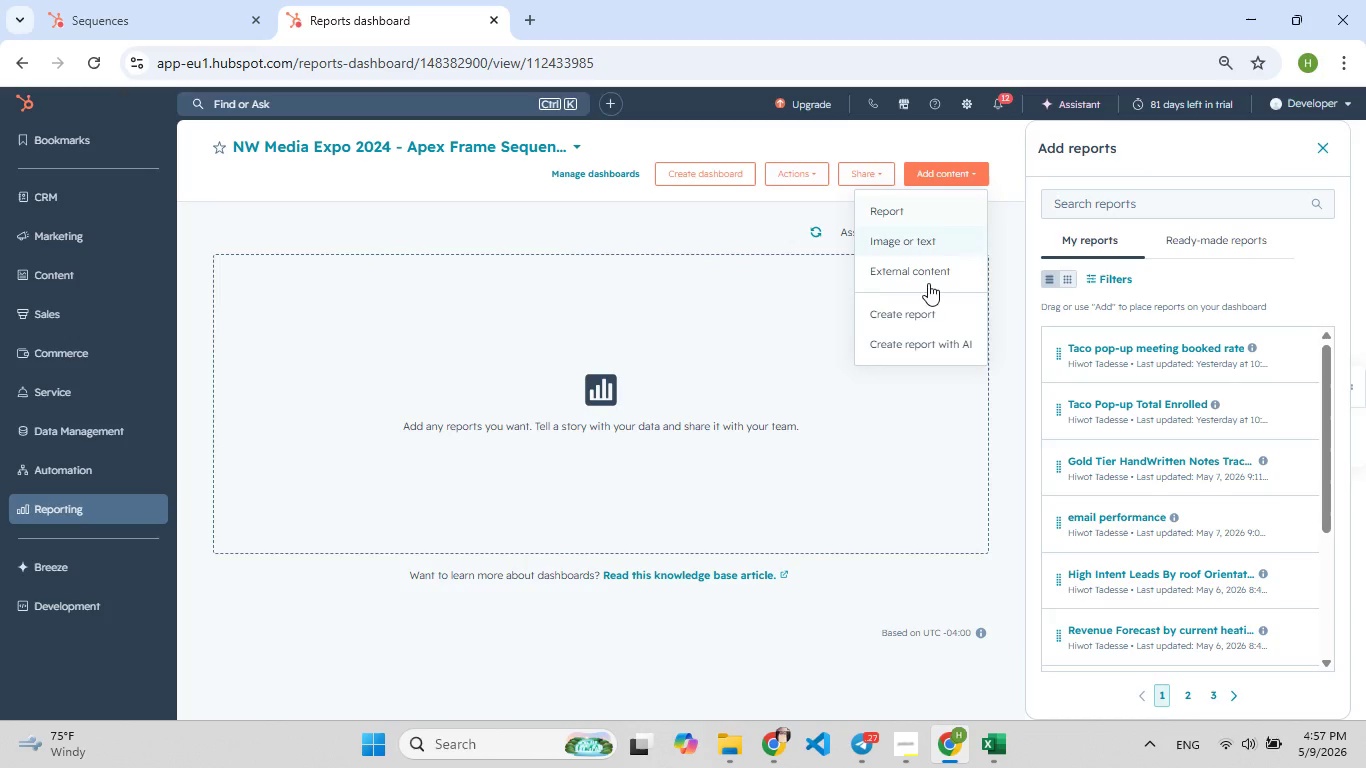 
left_click([932, 310])
 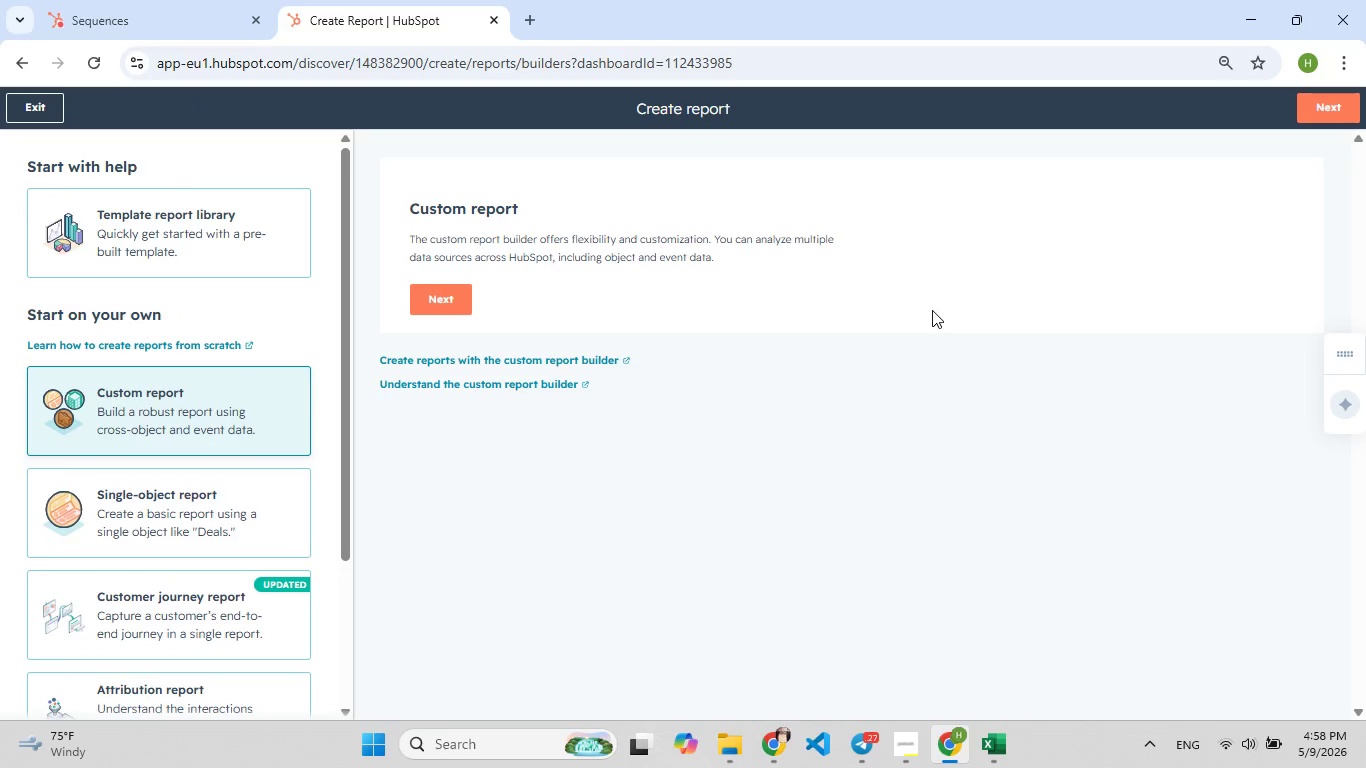 
wait(5.72)
 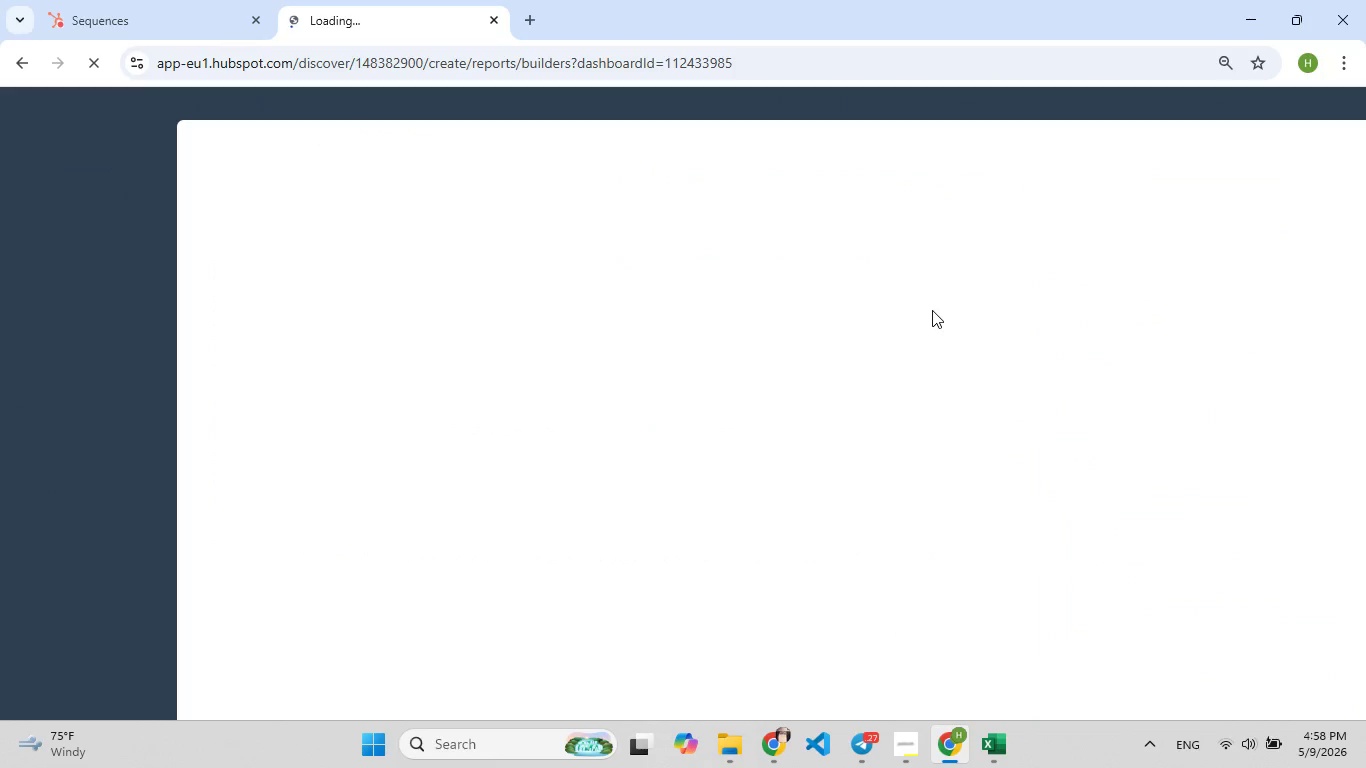 
left_click([447, 294])
 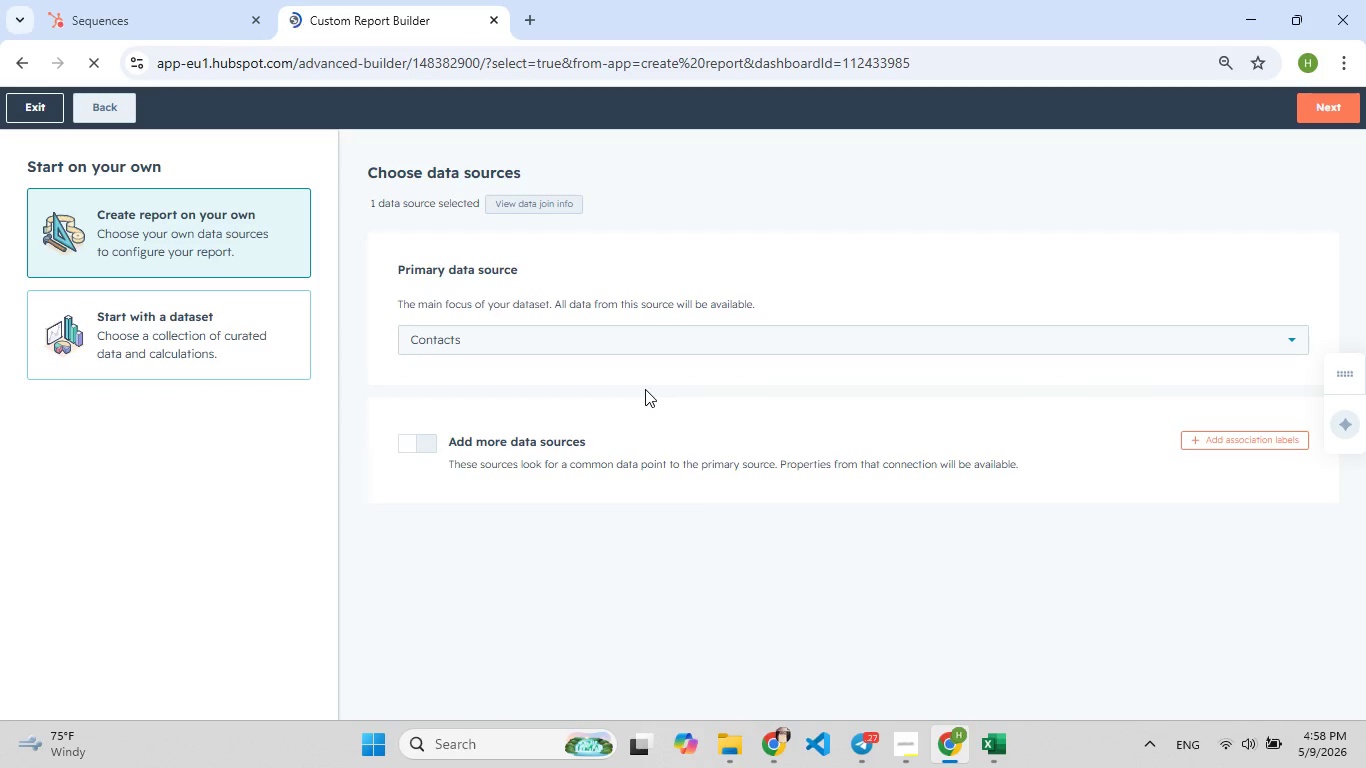 
wait(9.52)
 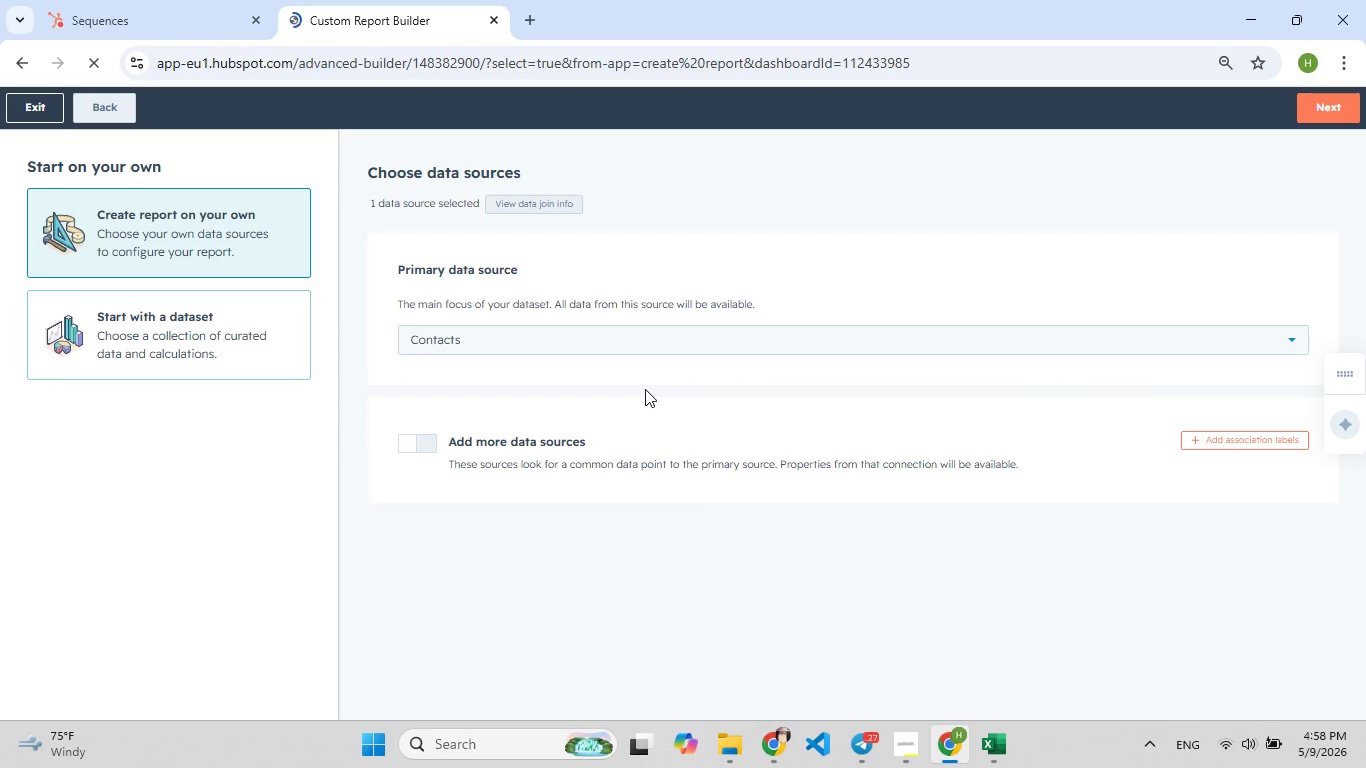 
left_click([1332, 105])
 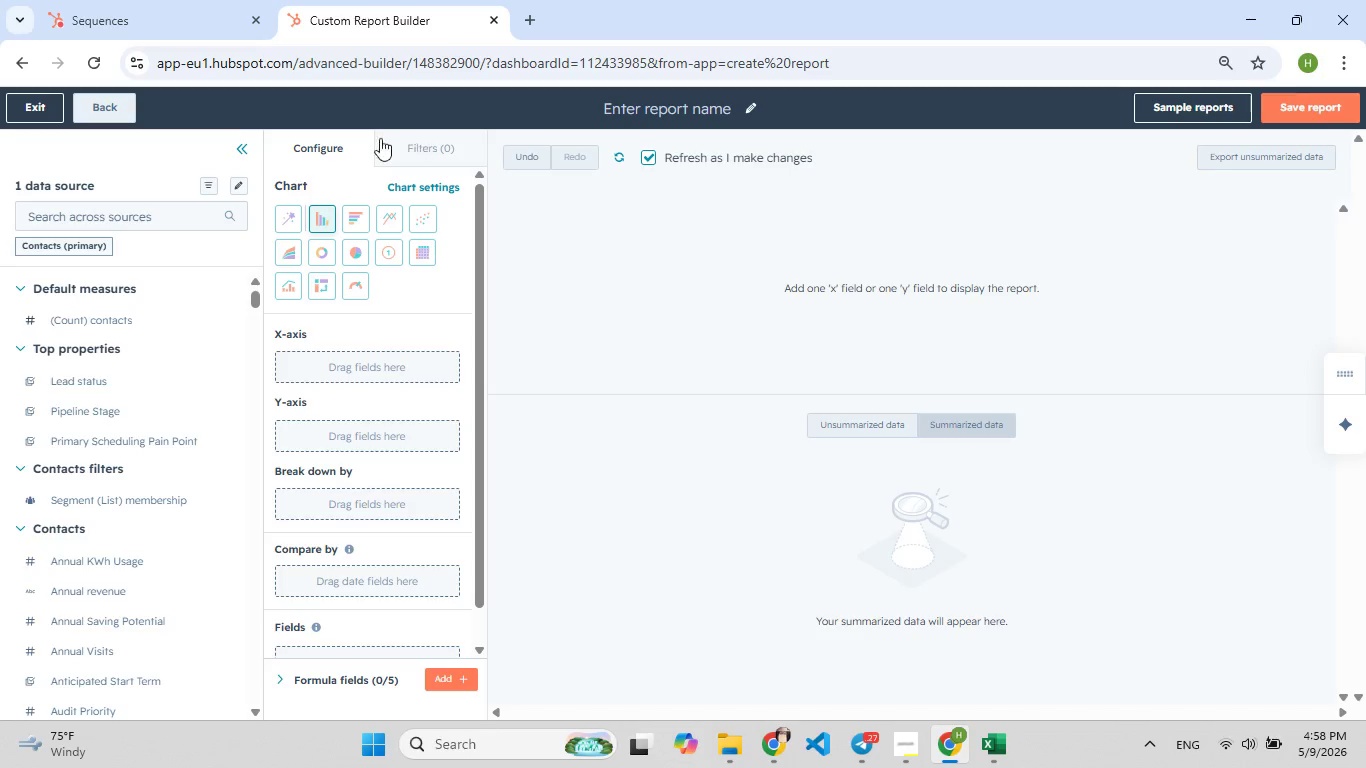 
left_click([239, 182])
 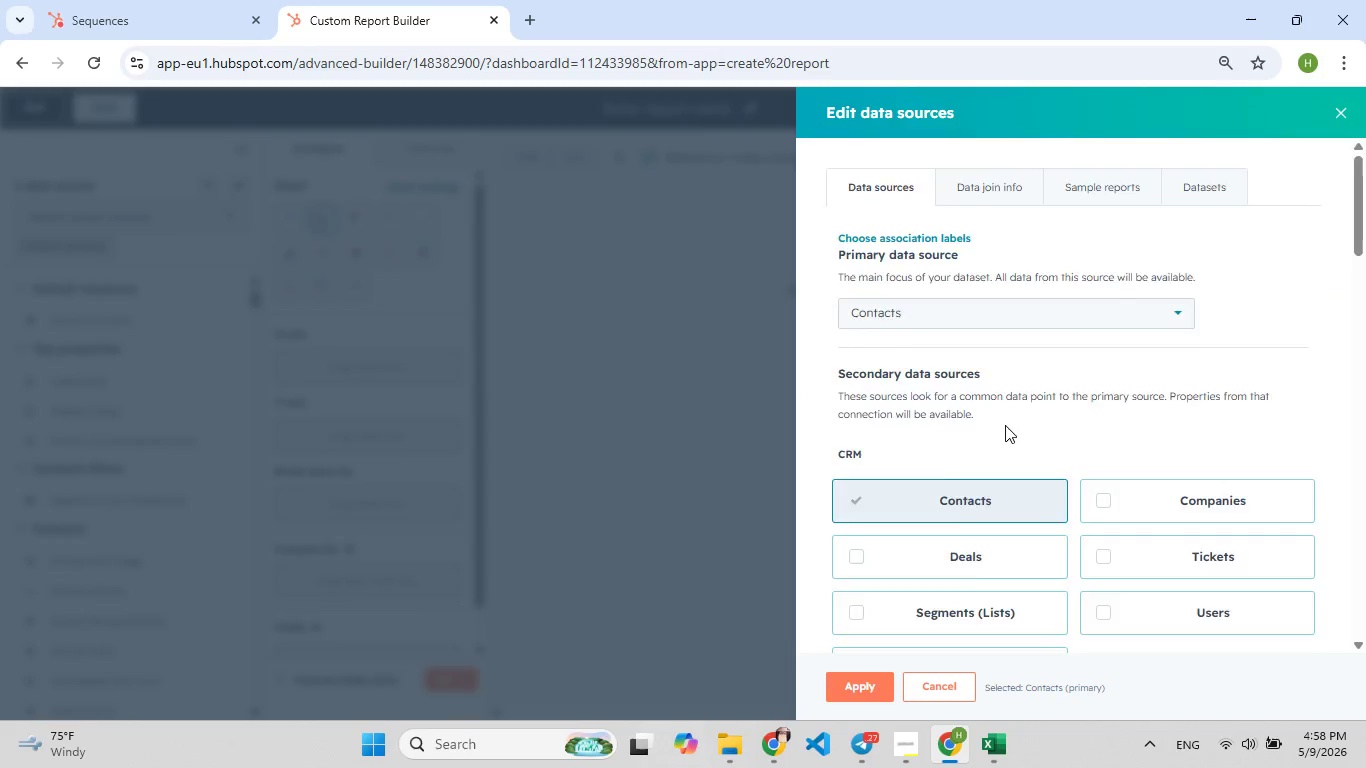 
wait(9.02)
 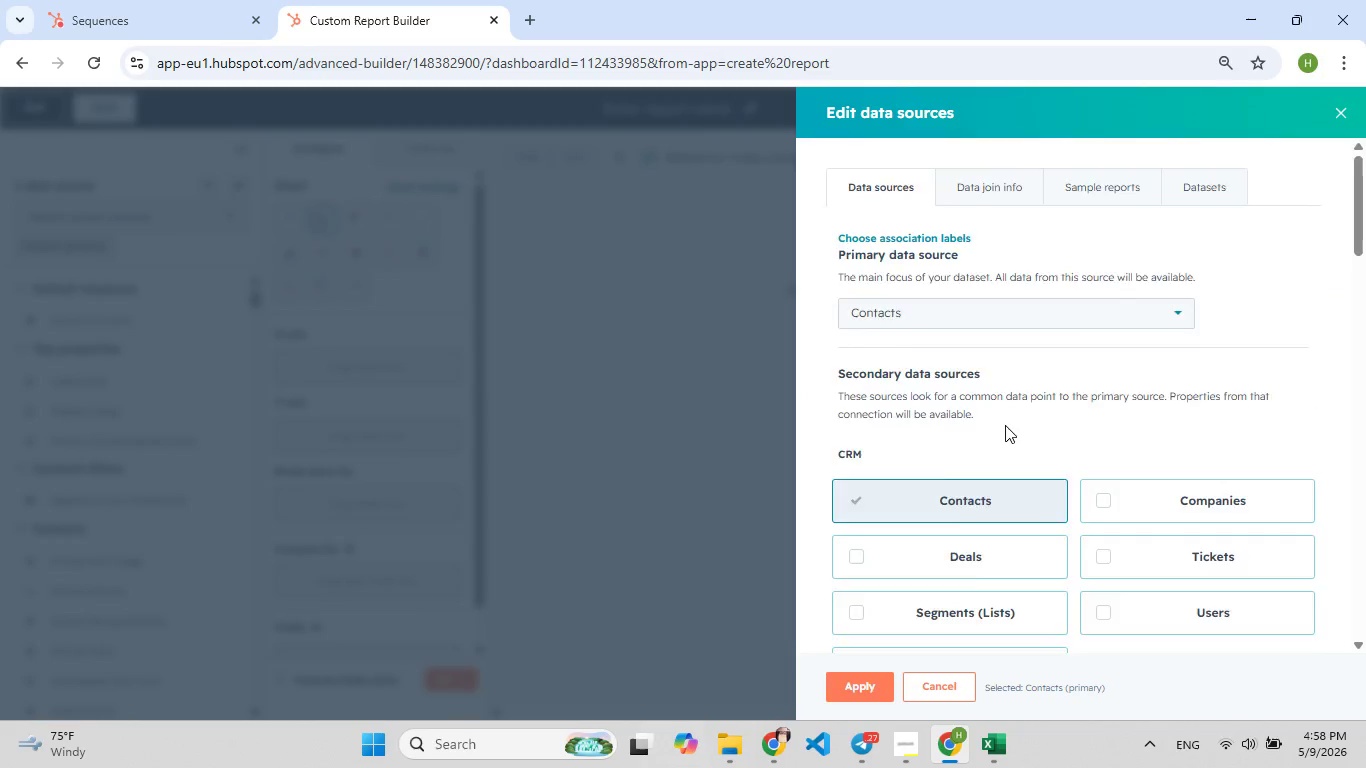 
left_click([1120, 481])
 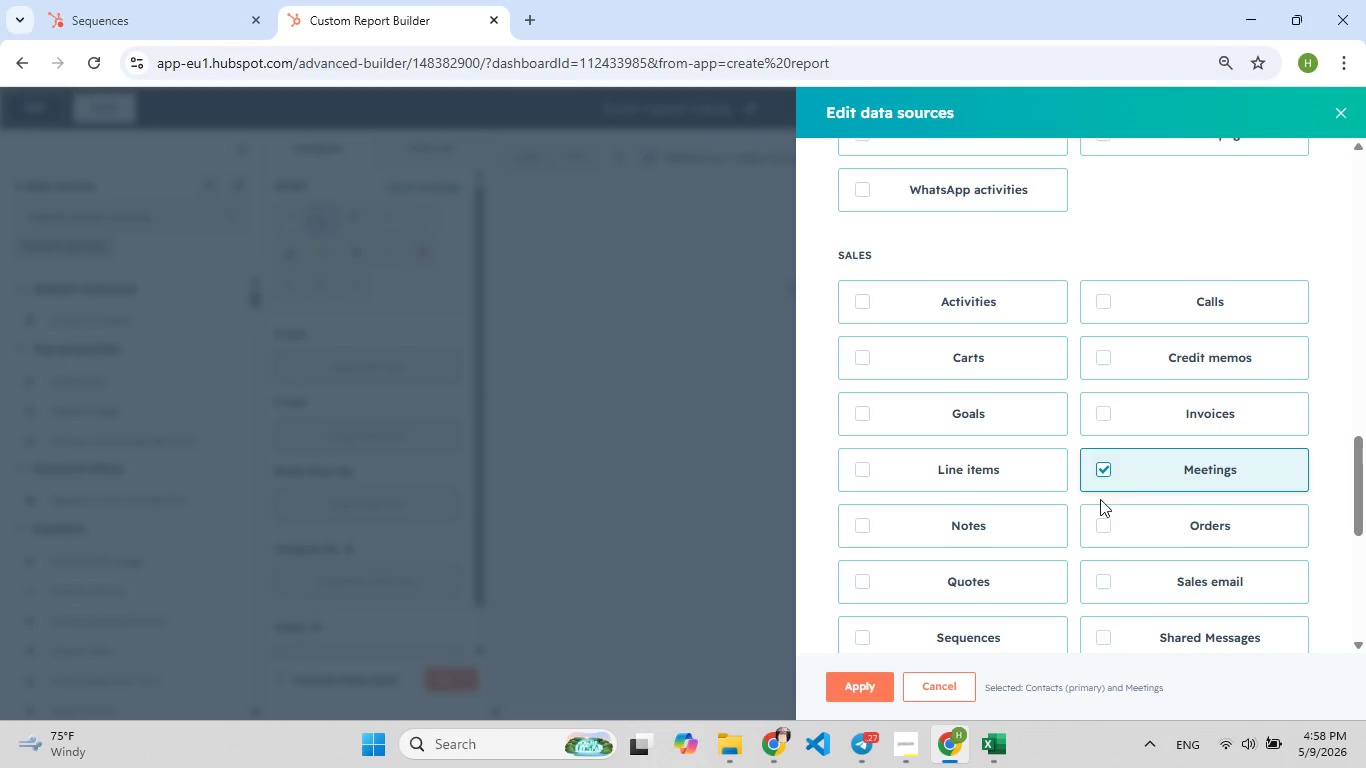 
left_click([1006, 637])
 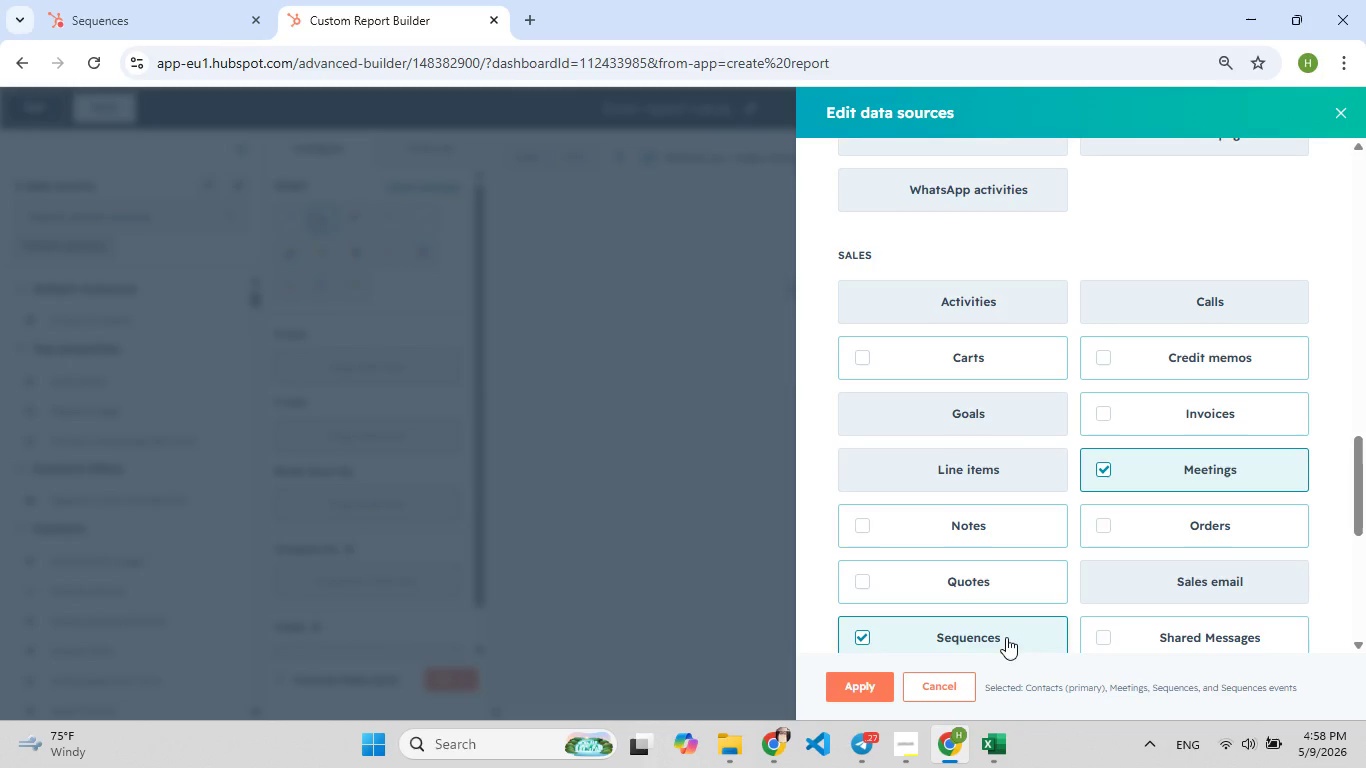 
left_click([887, 690])
 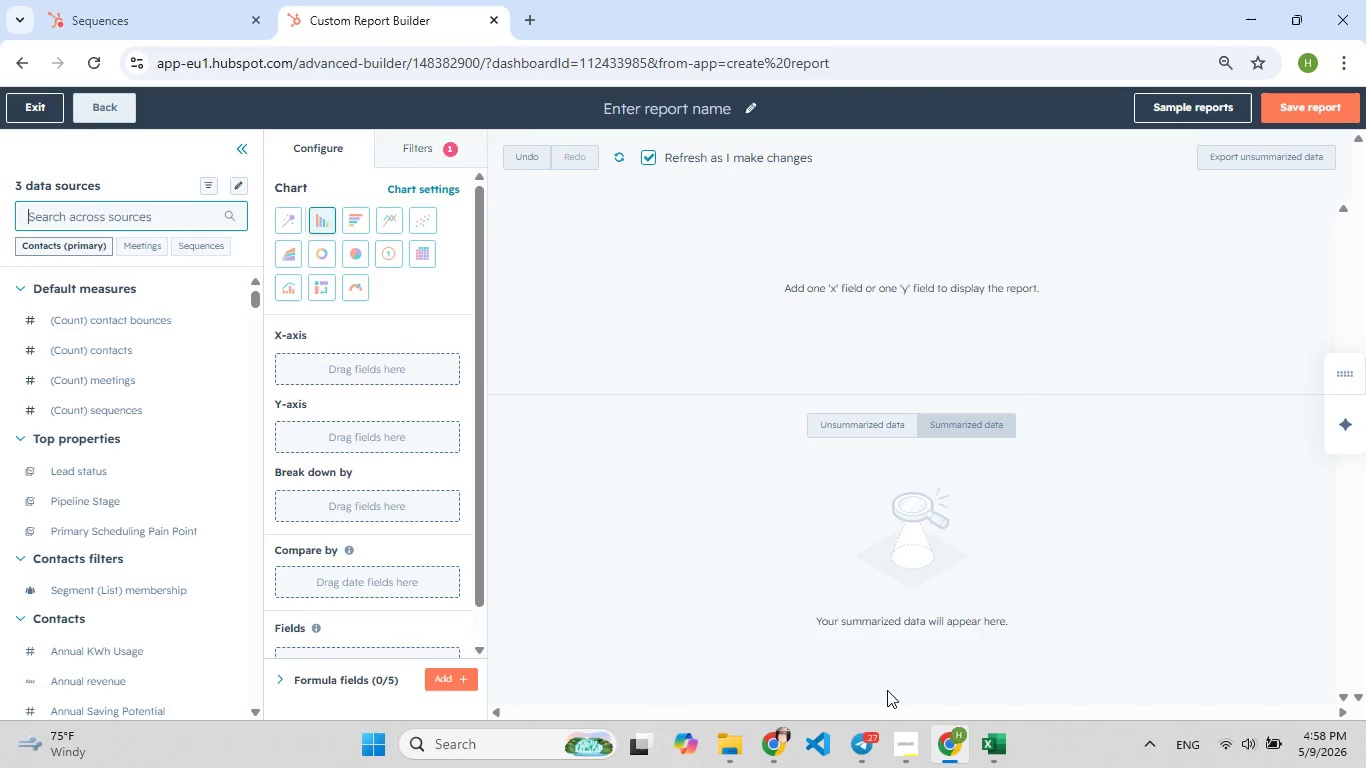 
wait(8.5)
 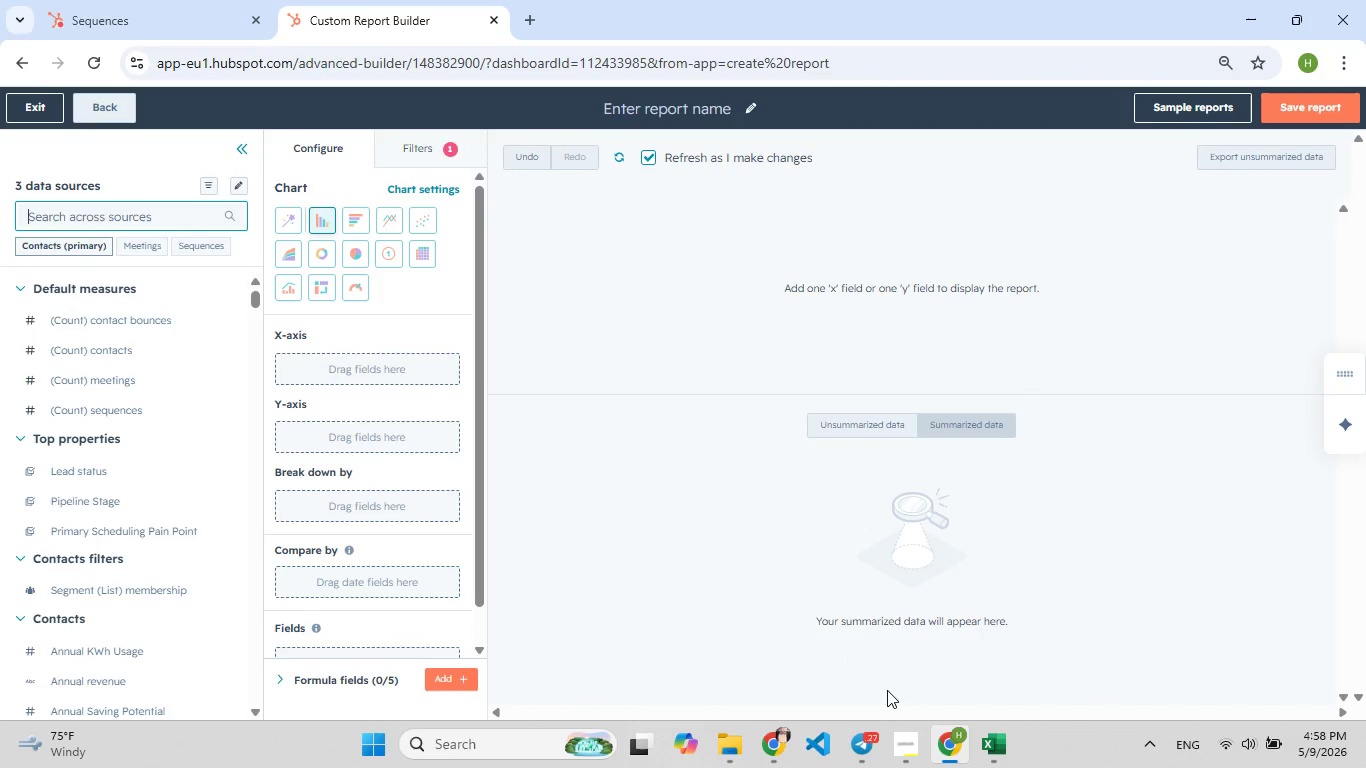 
type(lead s)
 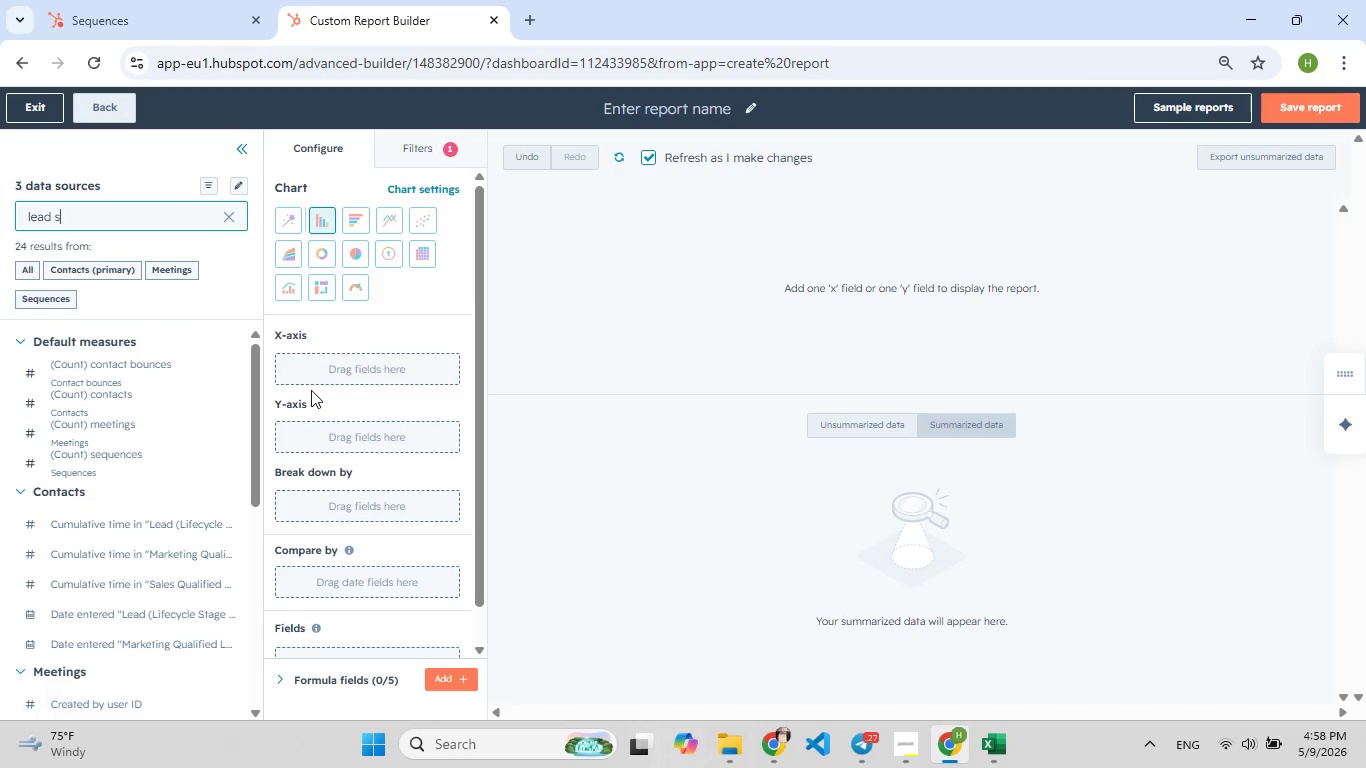 
type(our)
 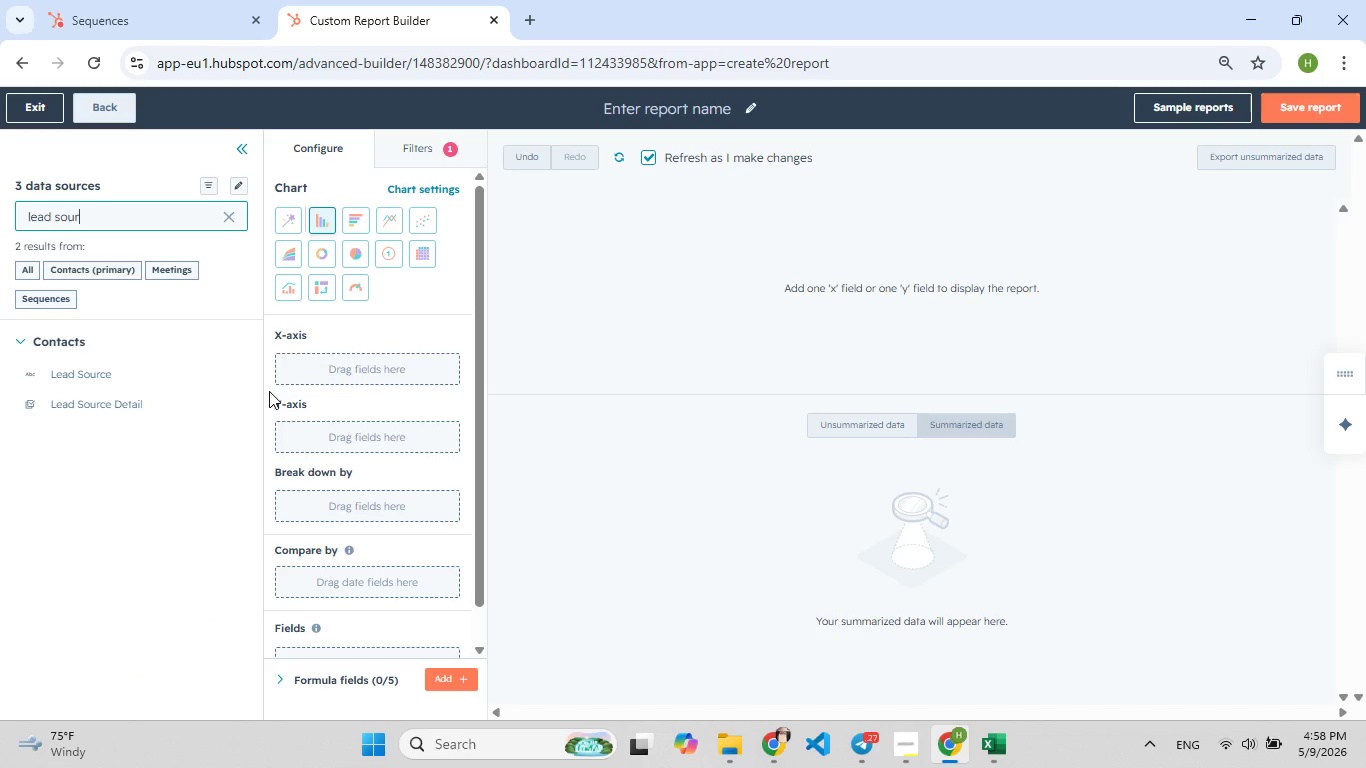 
wait(7.51)
 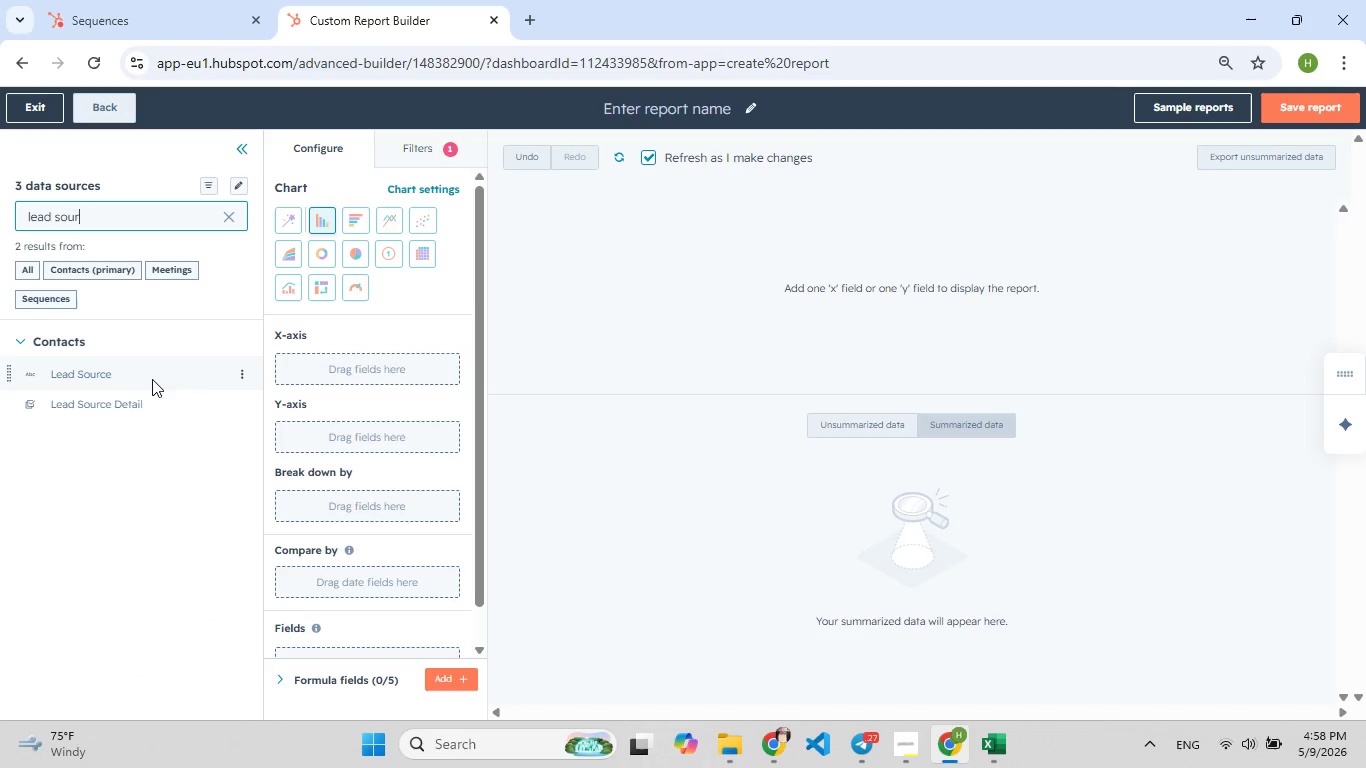 
left_click([238, 375])
 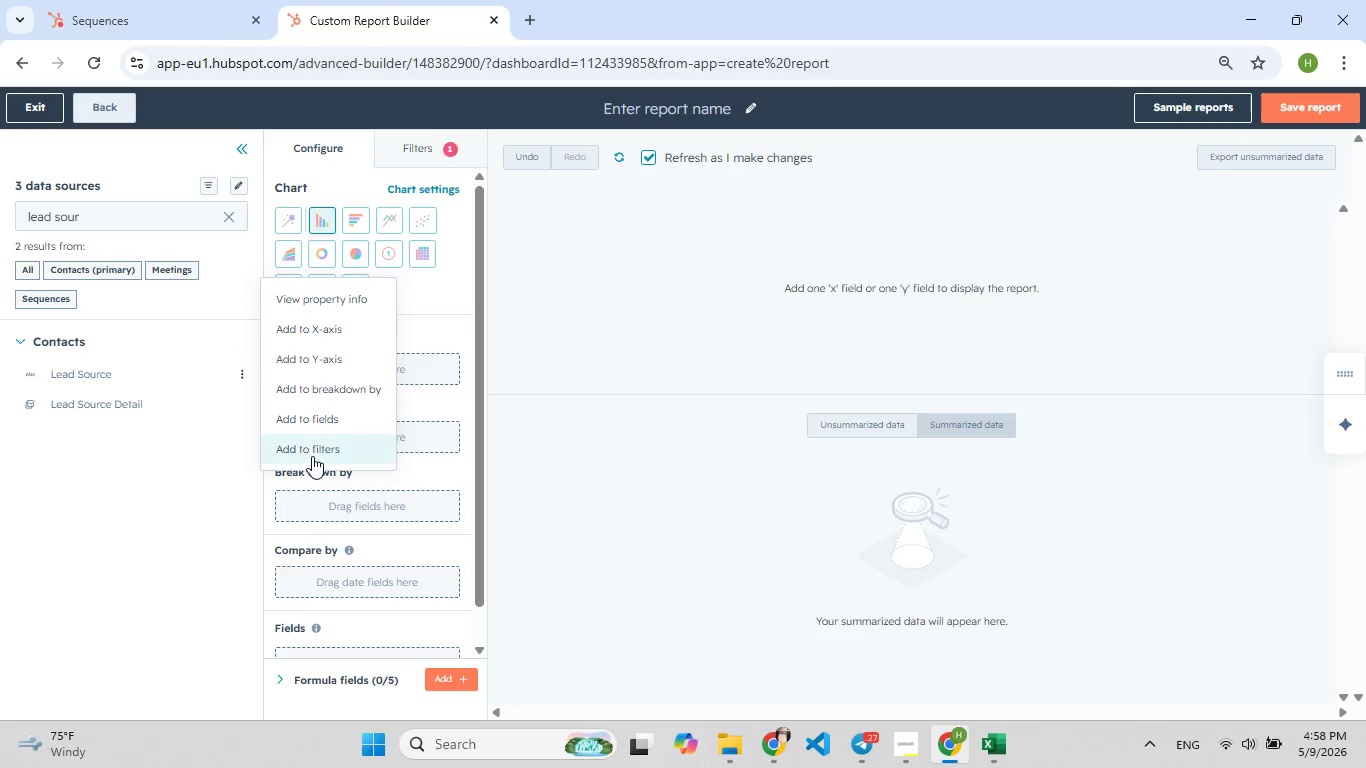 
left_click([315, 454])
 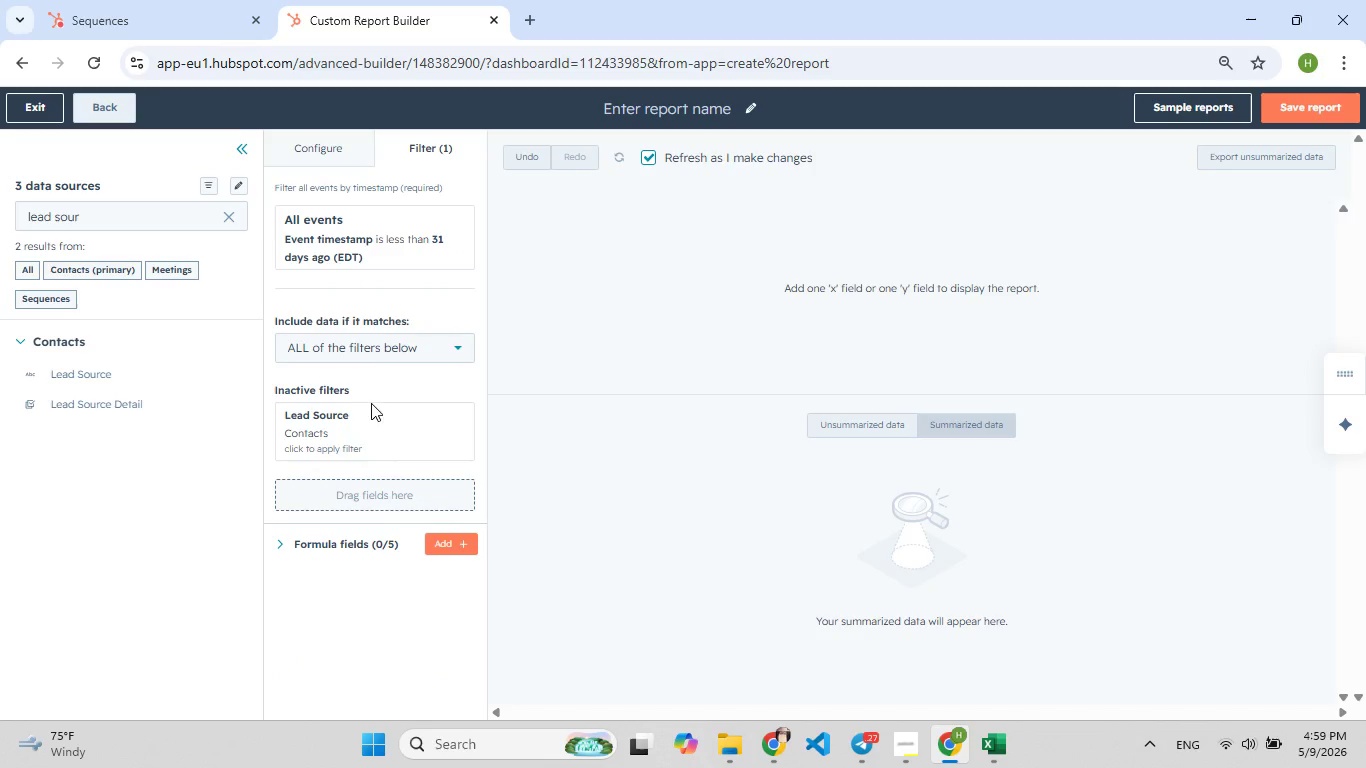 
left_click([366, 439])
 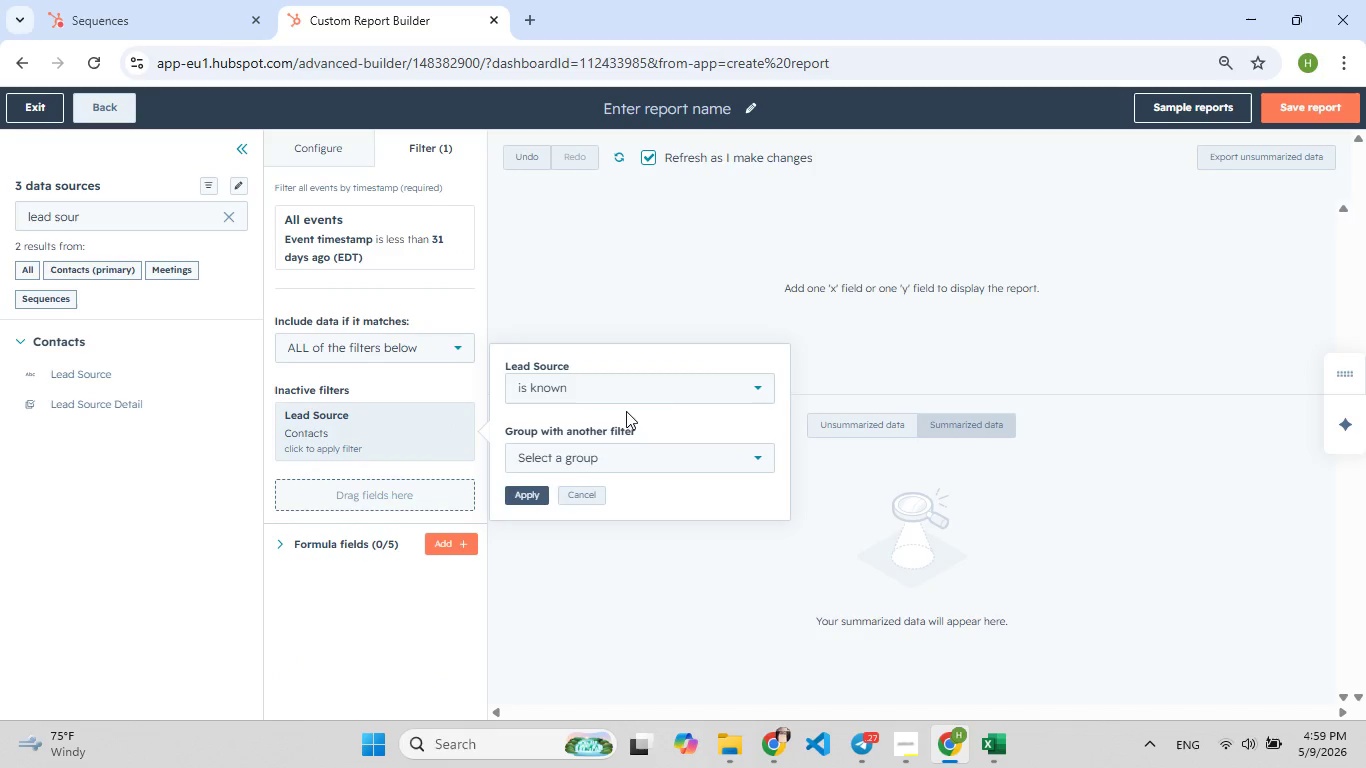 
left_click([680, 462])
 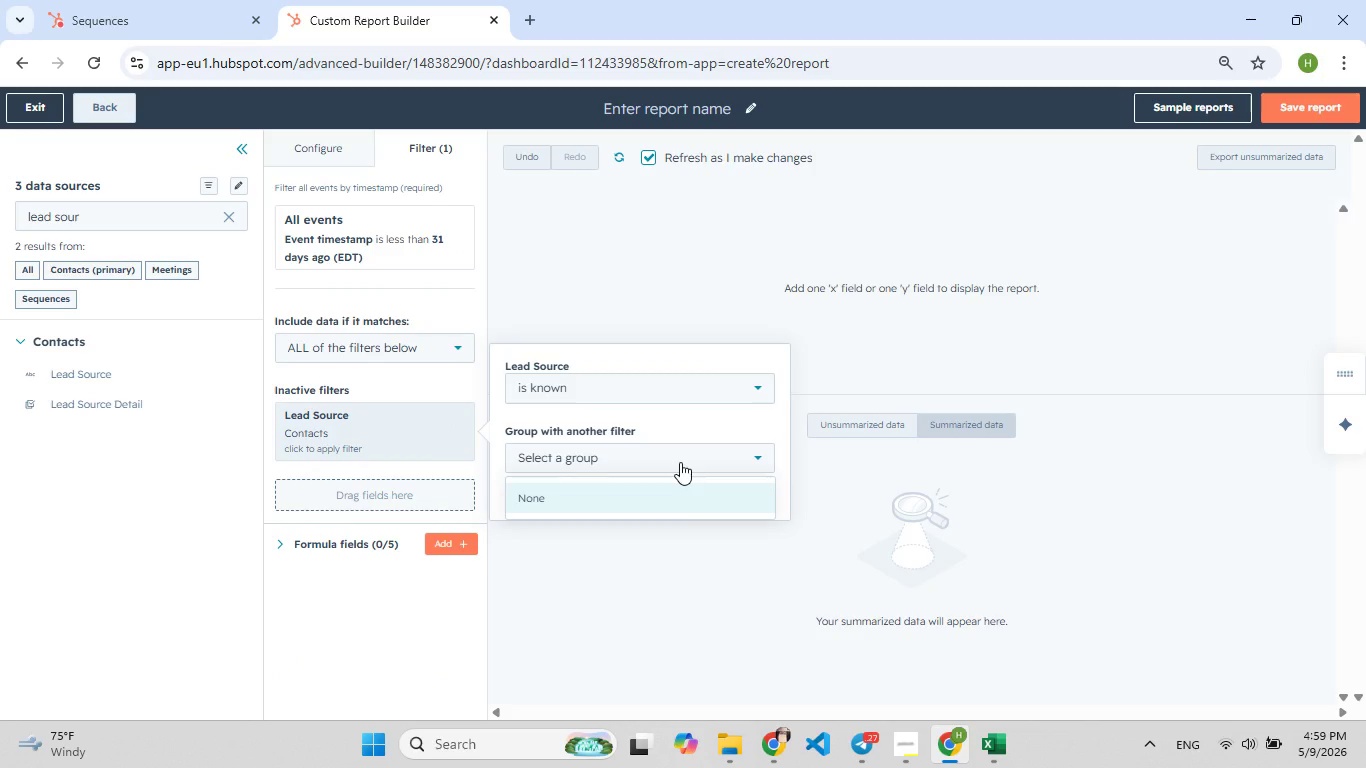 
left_click([680, 462])
 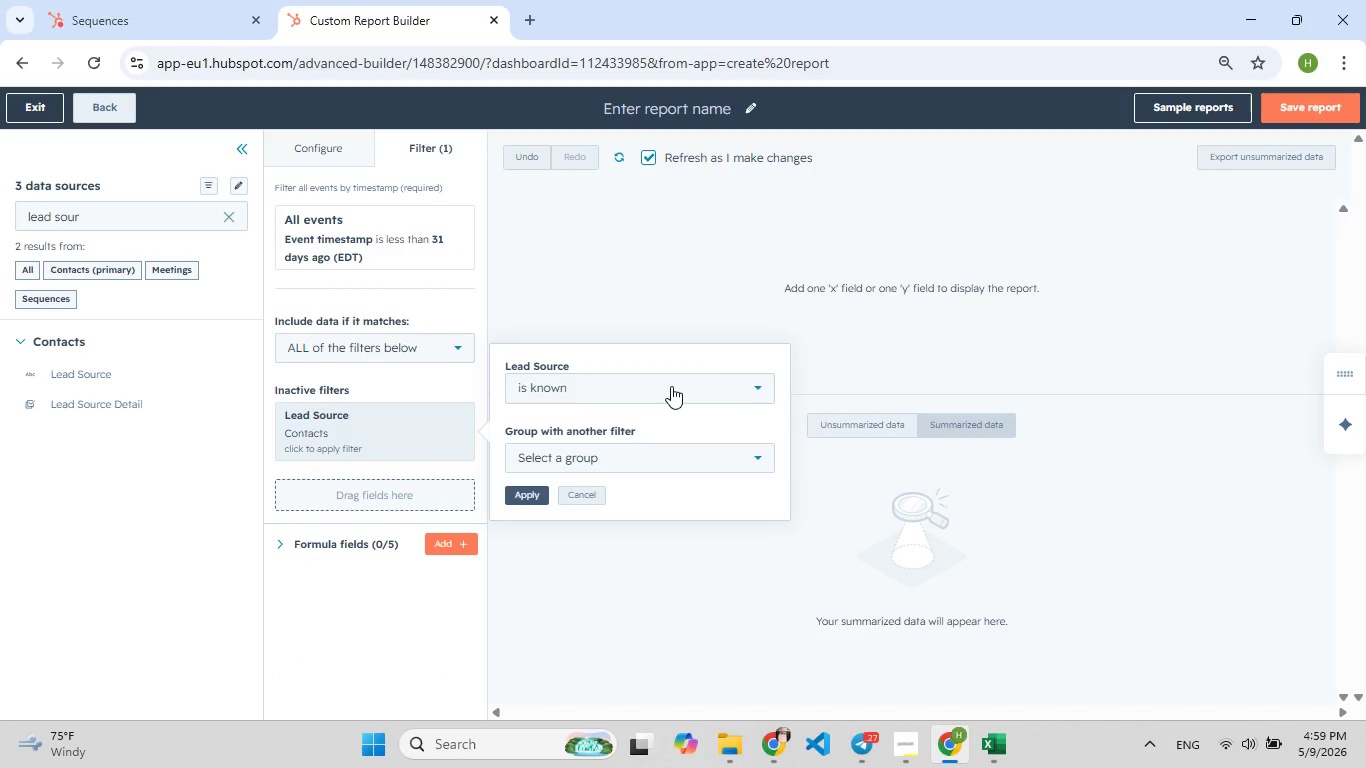 
left_click([671, 386])
 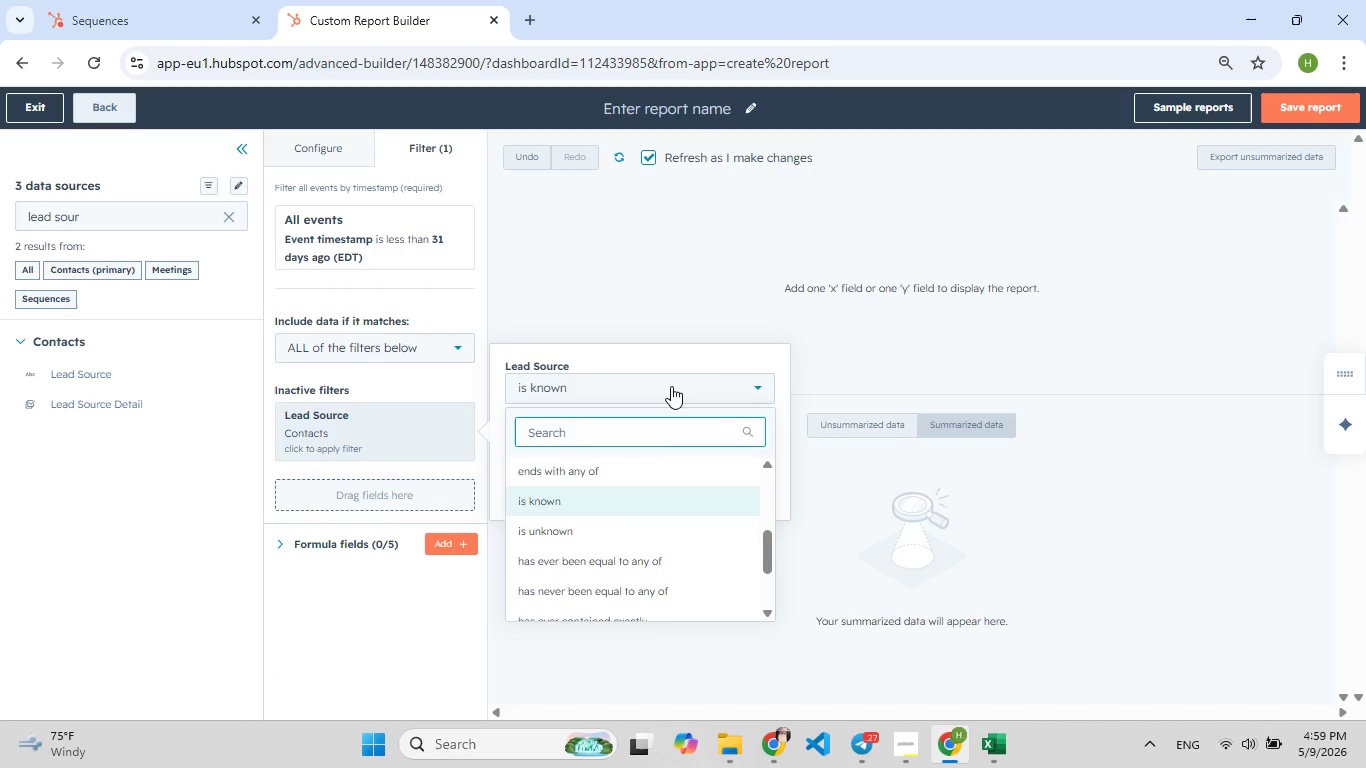 
type(eq)
 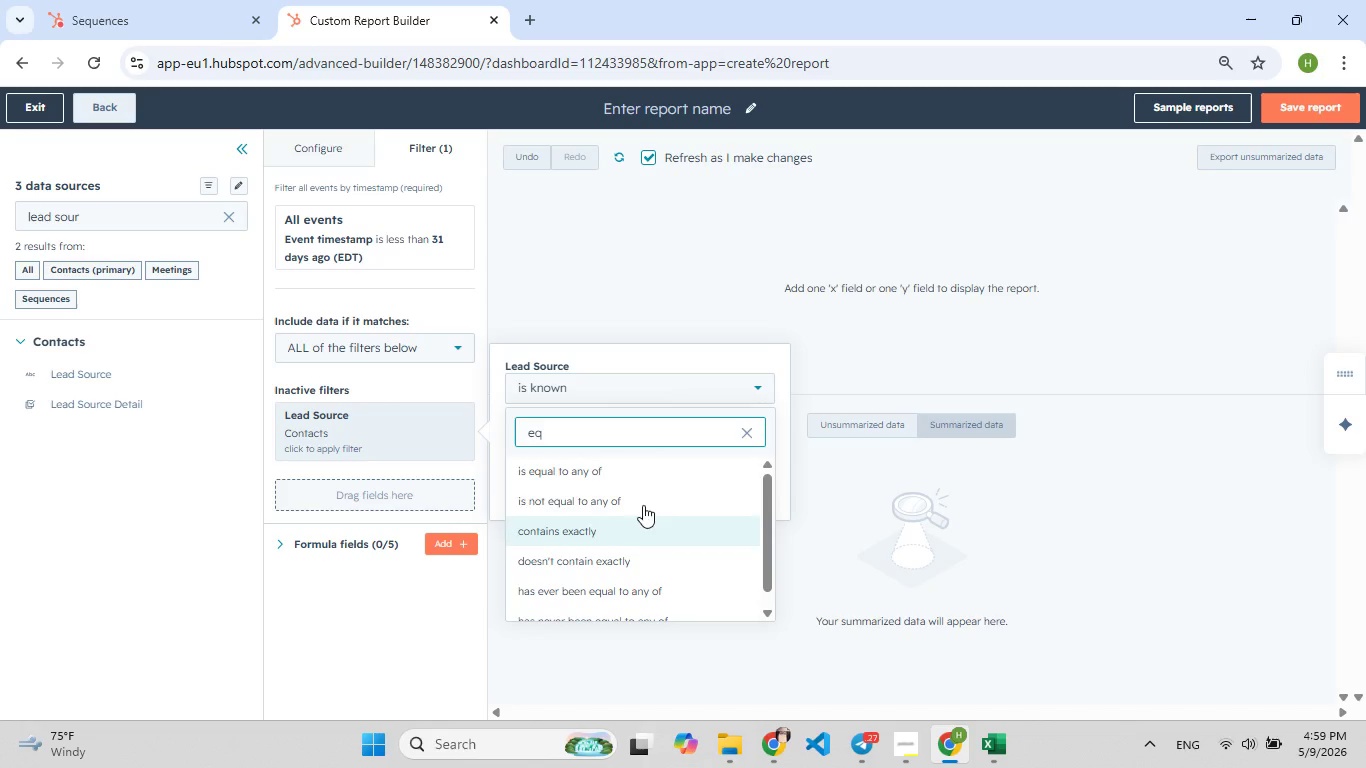 
left_click([642, 477])
 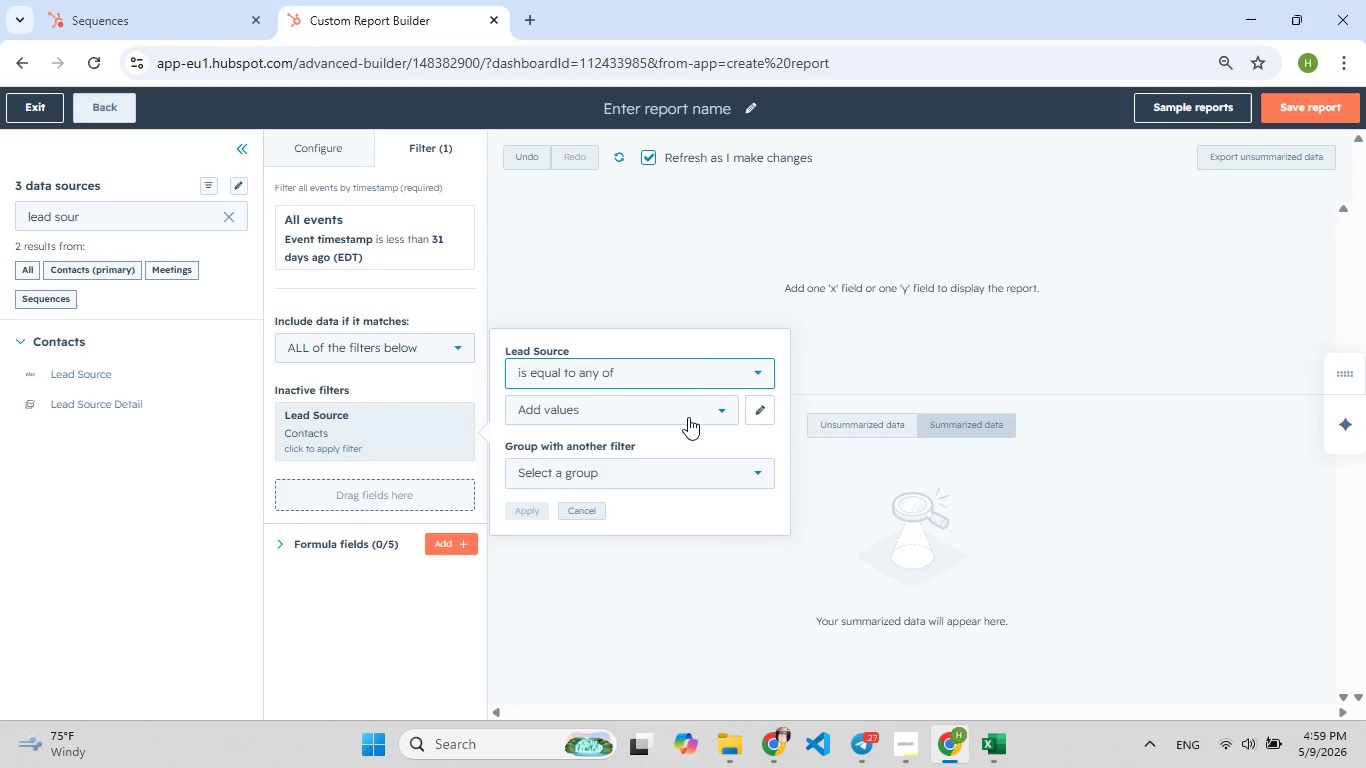 
left_click([689, 417])
 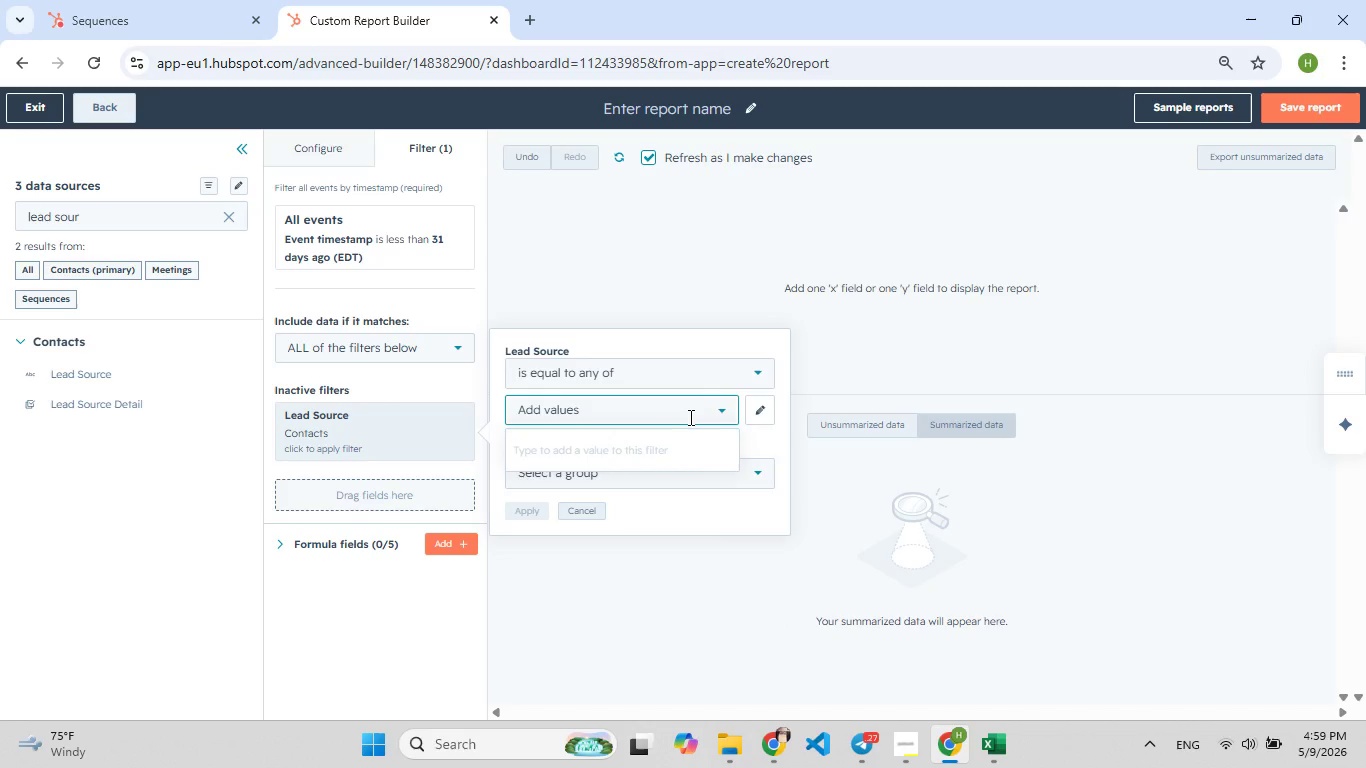 
left_click([689, 417])
 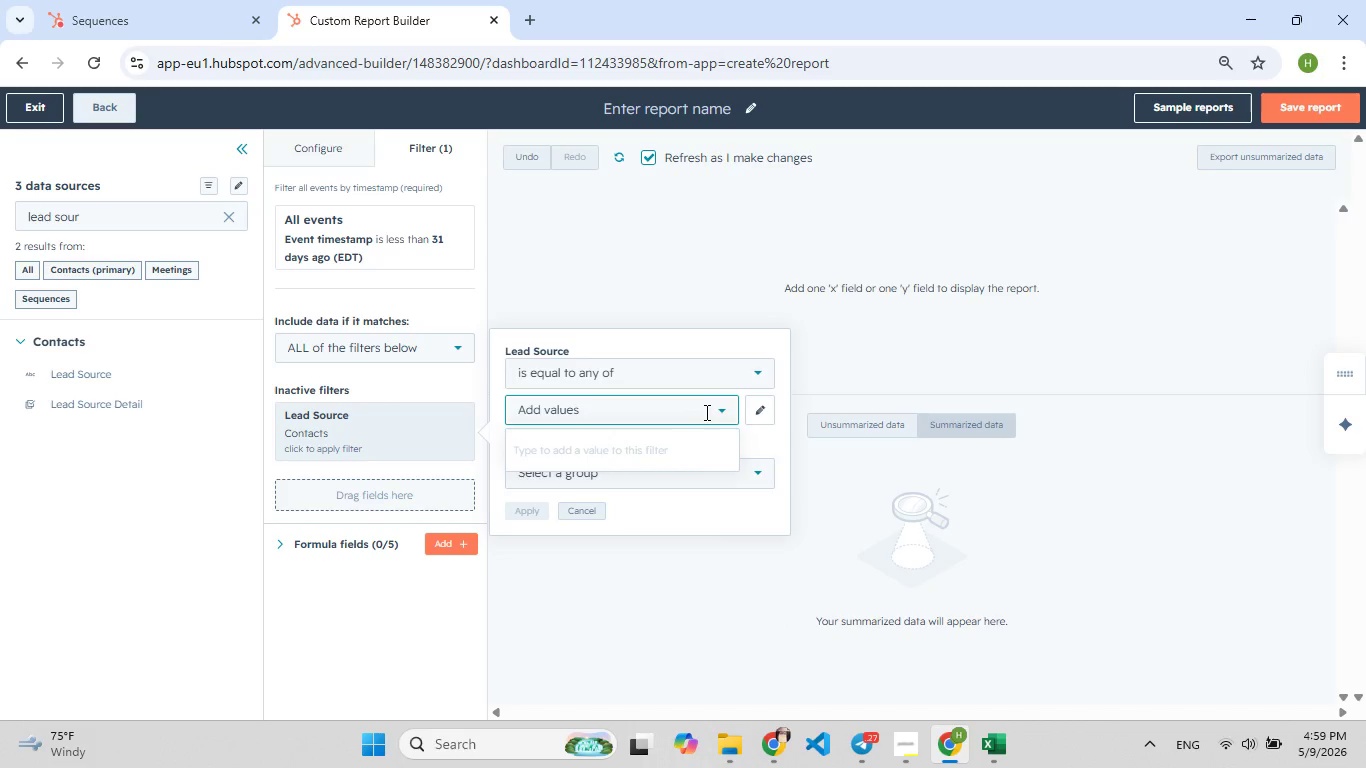 
left_click([705, 412])
 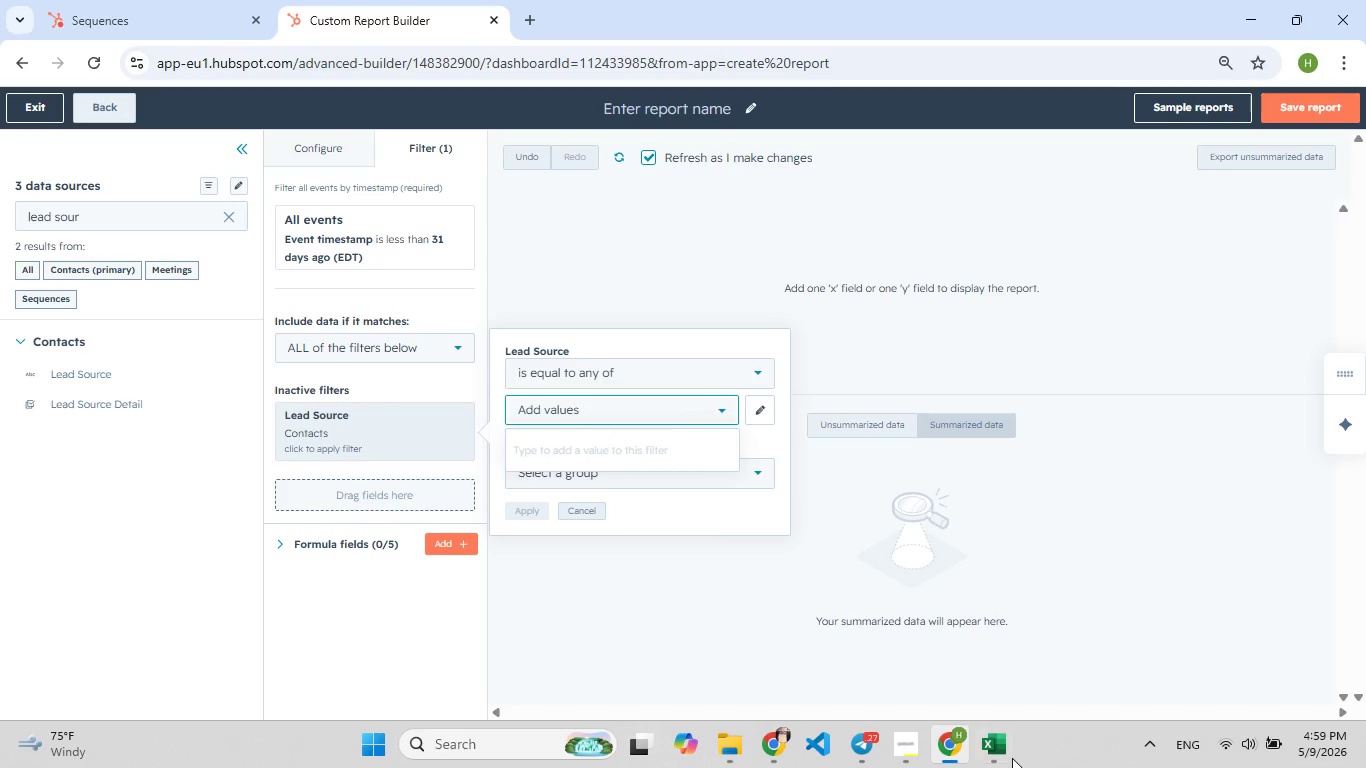 
left_click([996, 756])
 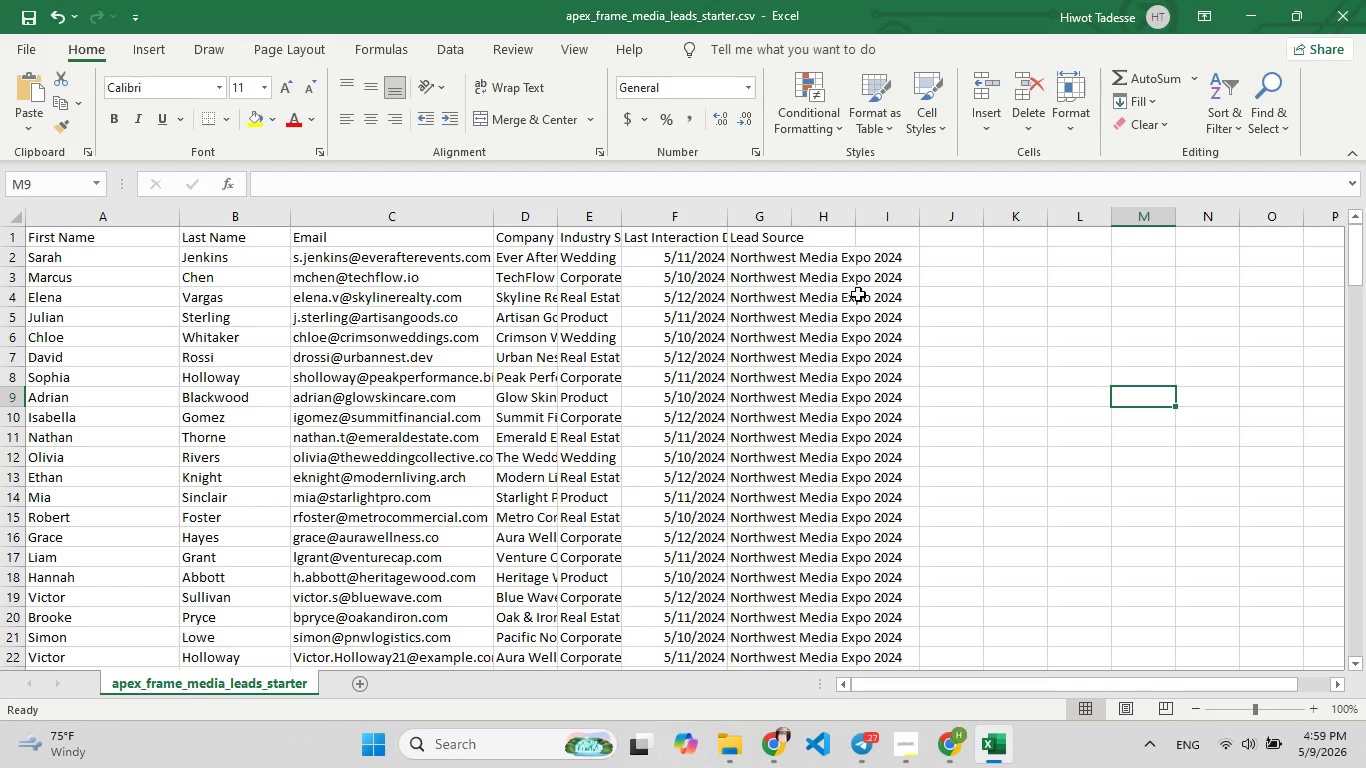 
left_click([858, 283])
 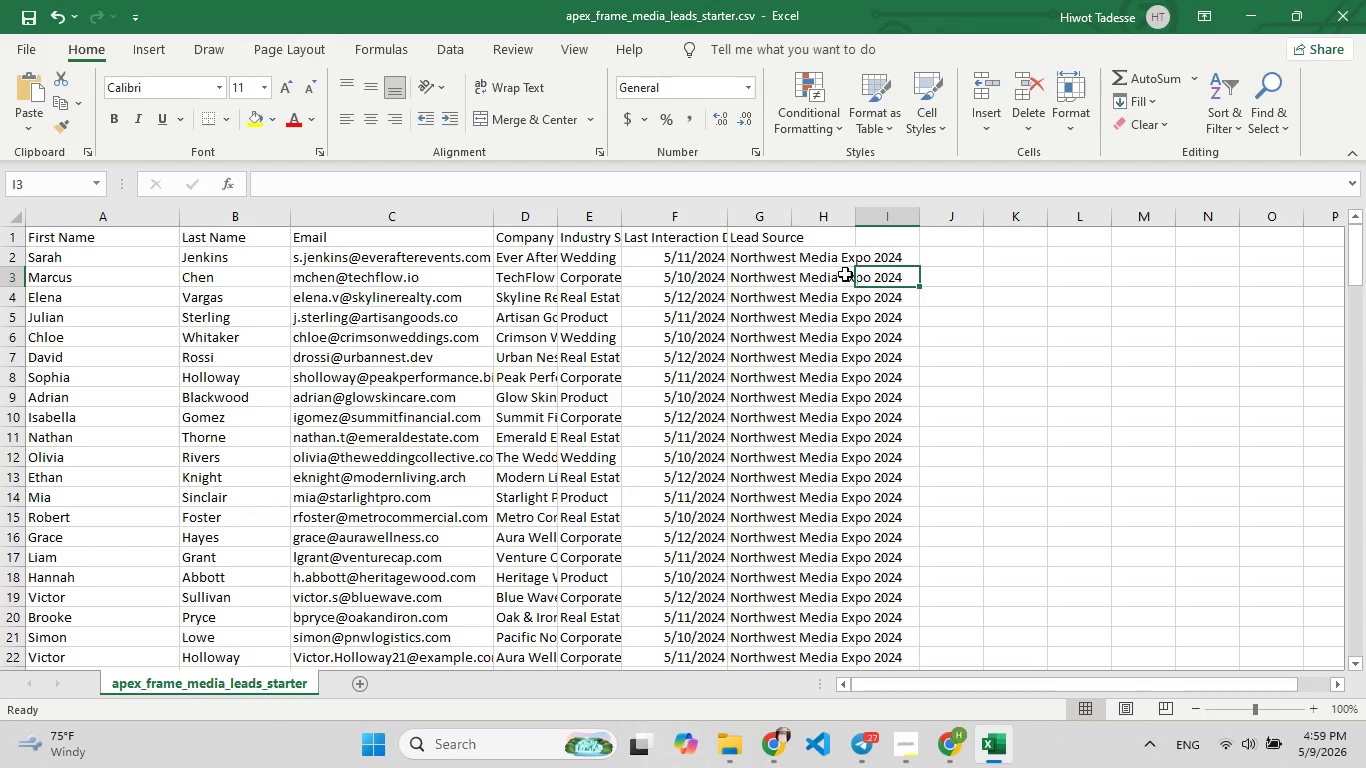 
left_click([833, 274])
 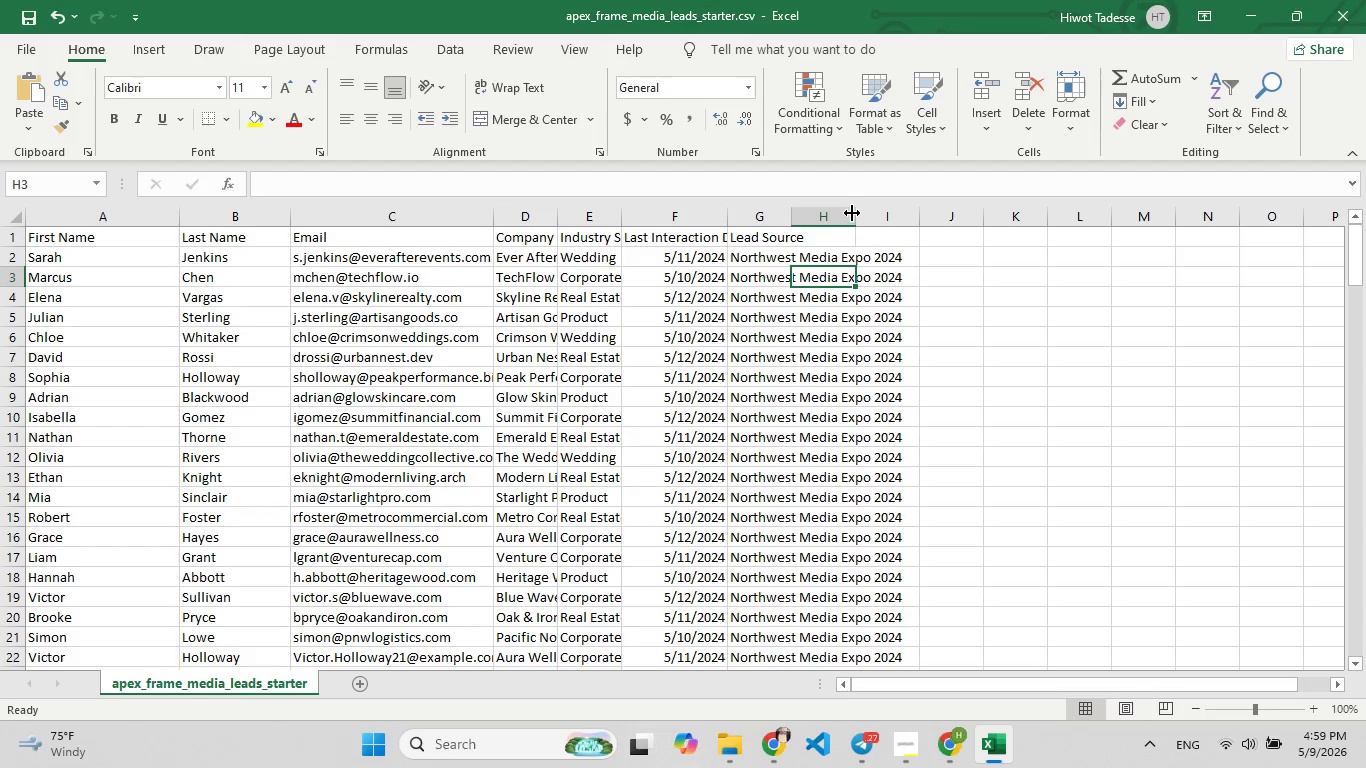 
left_click_drag(start_coordinate=[852, 213], to_coordinate=[1000, 219])
 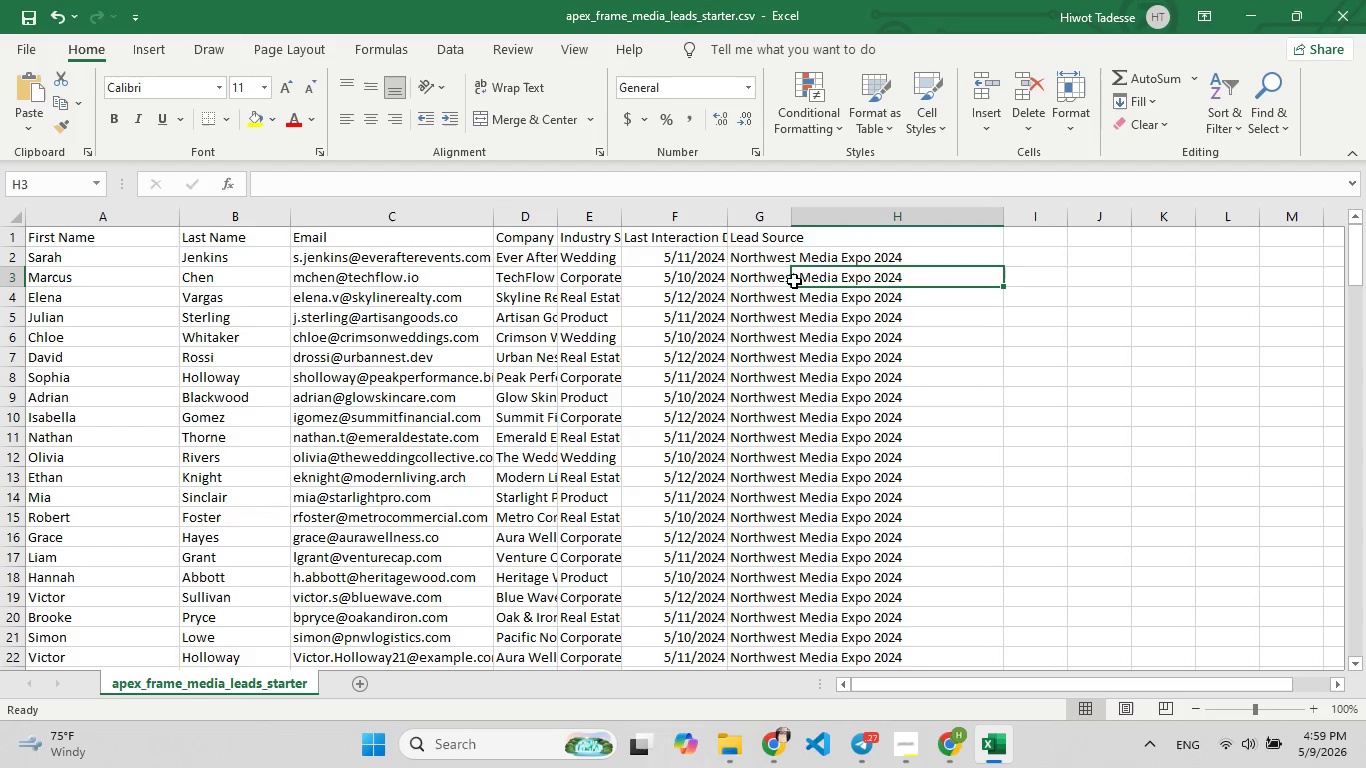 
left_click([783, 281])
 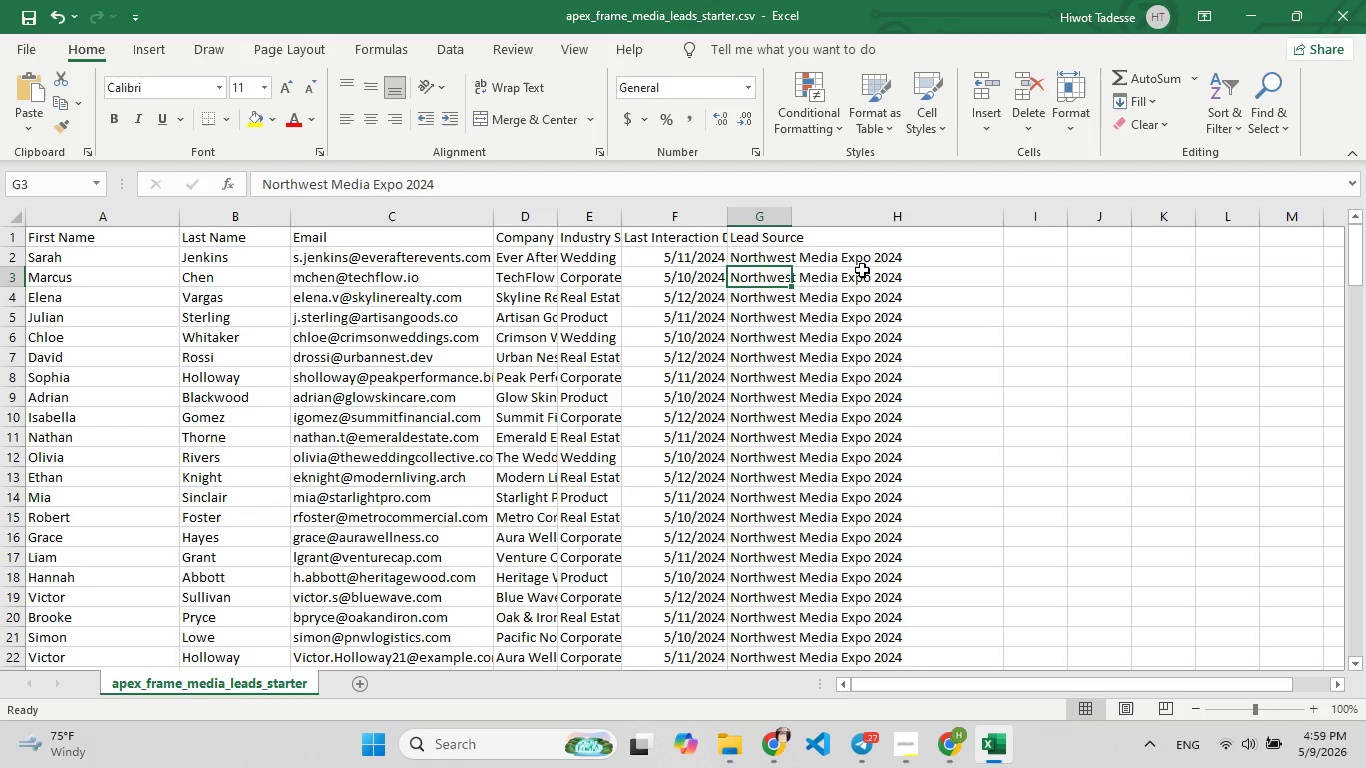 
left_click([863, 270])
 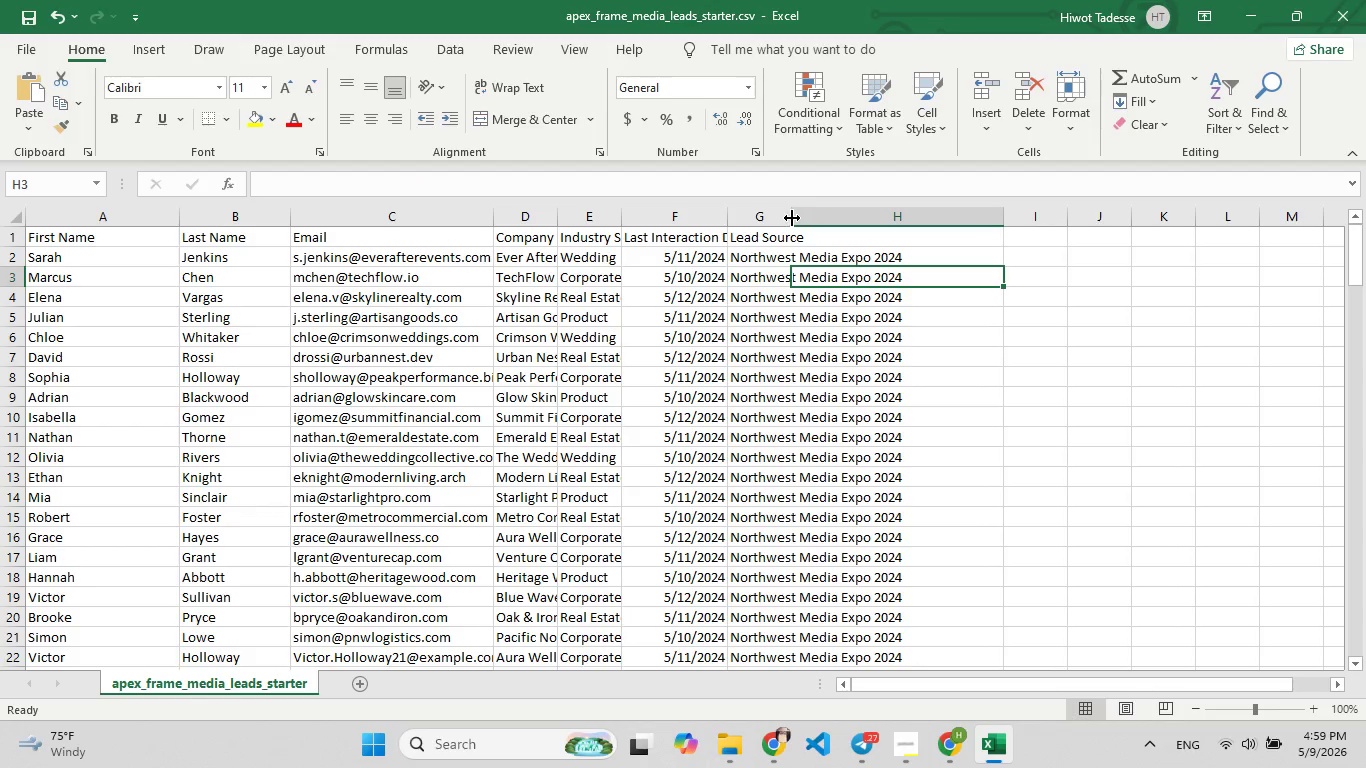 
left_click_drag(start_coordinate=[792, 218], to_coordinate=[1043, 222])
 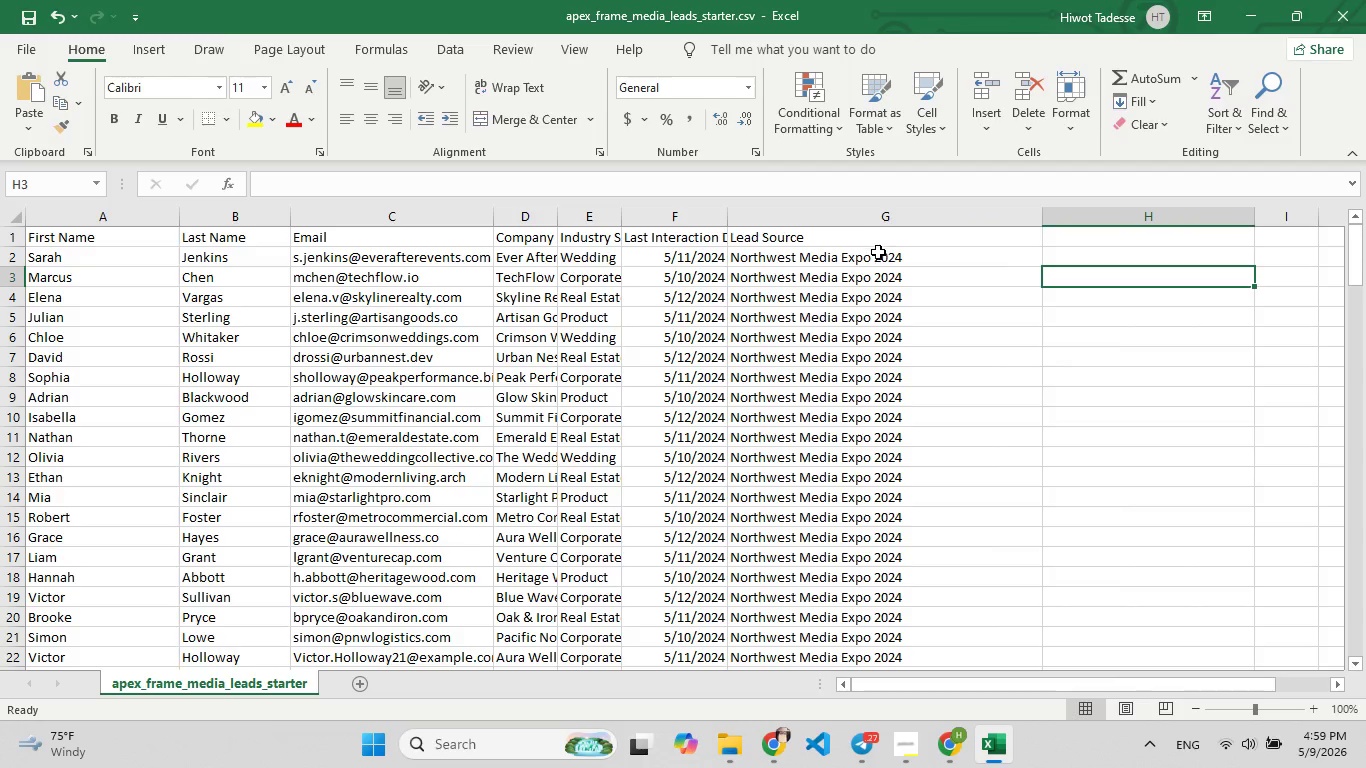 
left_click([877, 252])
 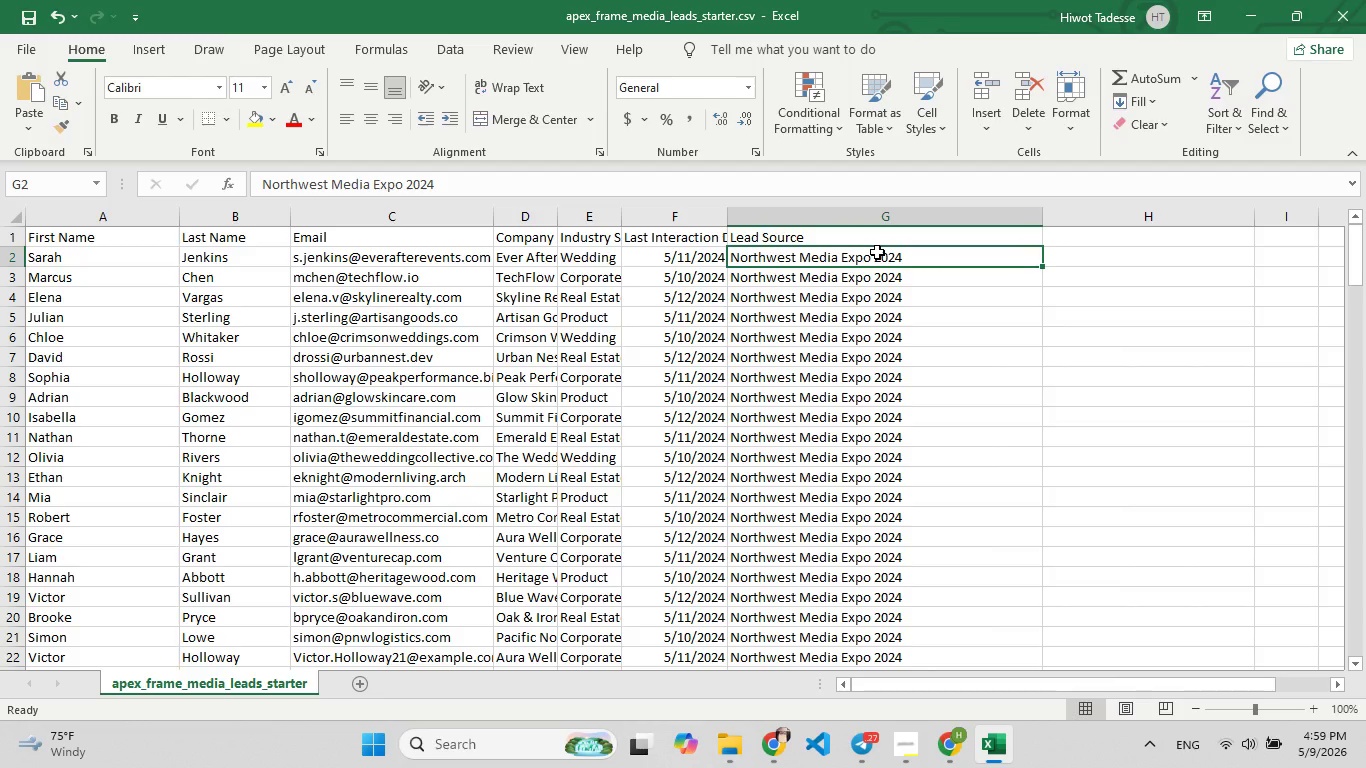 
key(Control+C)
 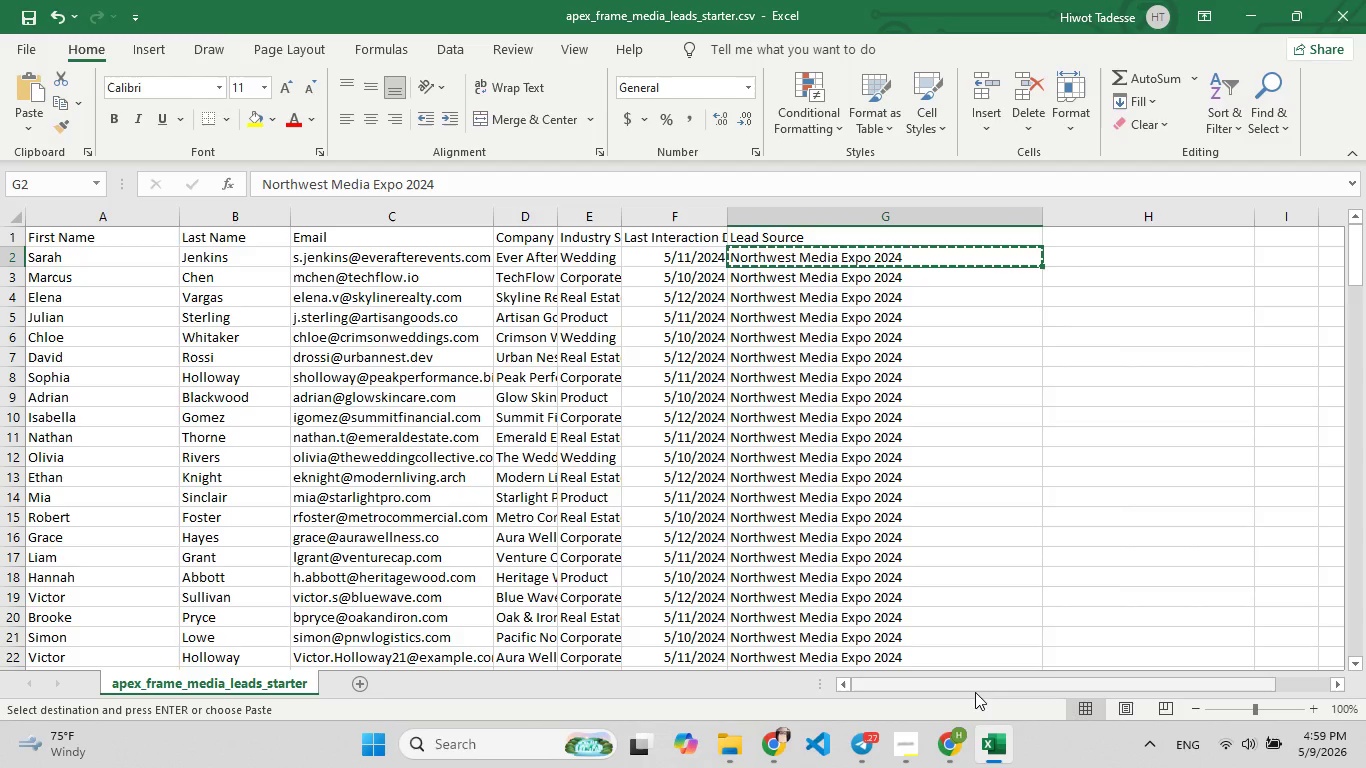 
left_click([995, 738])
 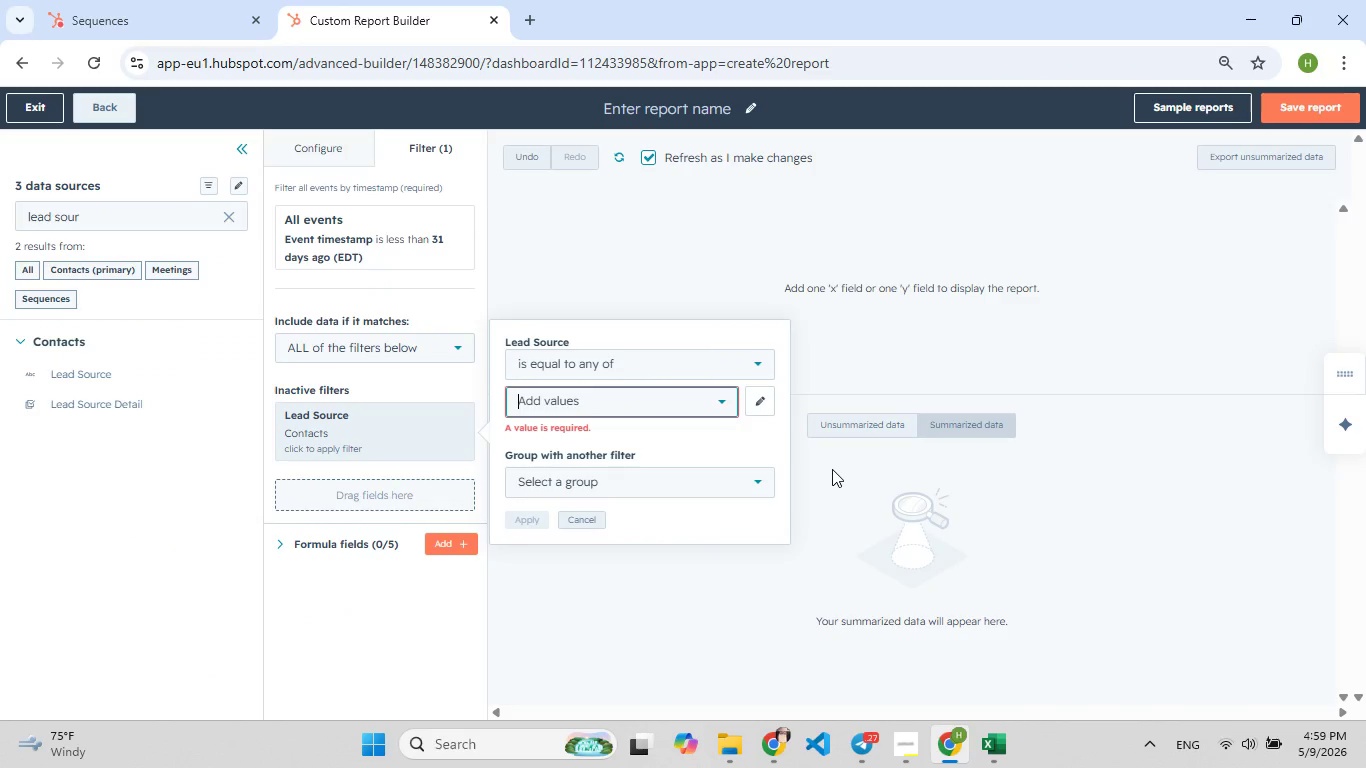 
key(Control+V)
 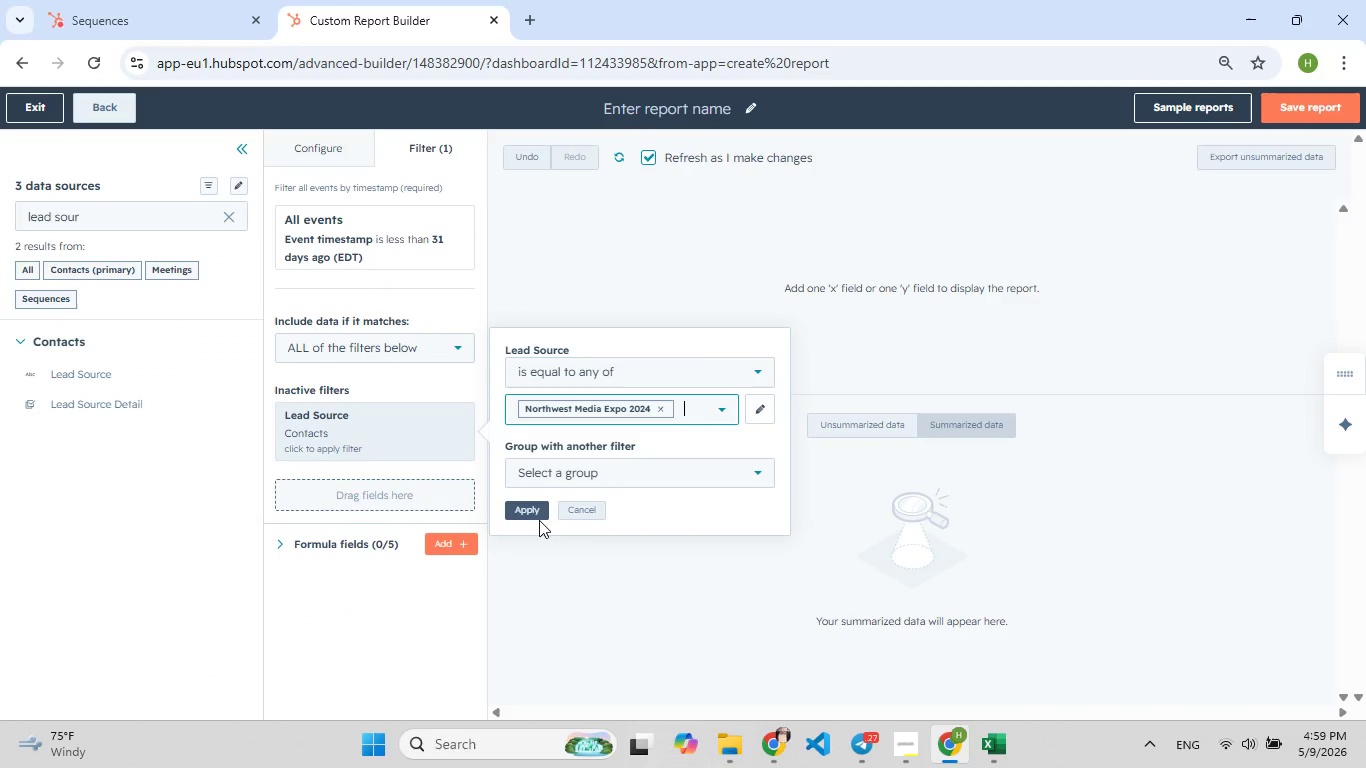 
left_click([539, 517])
 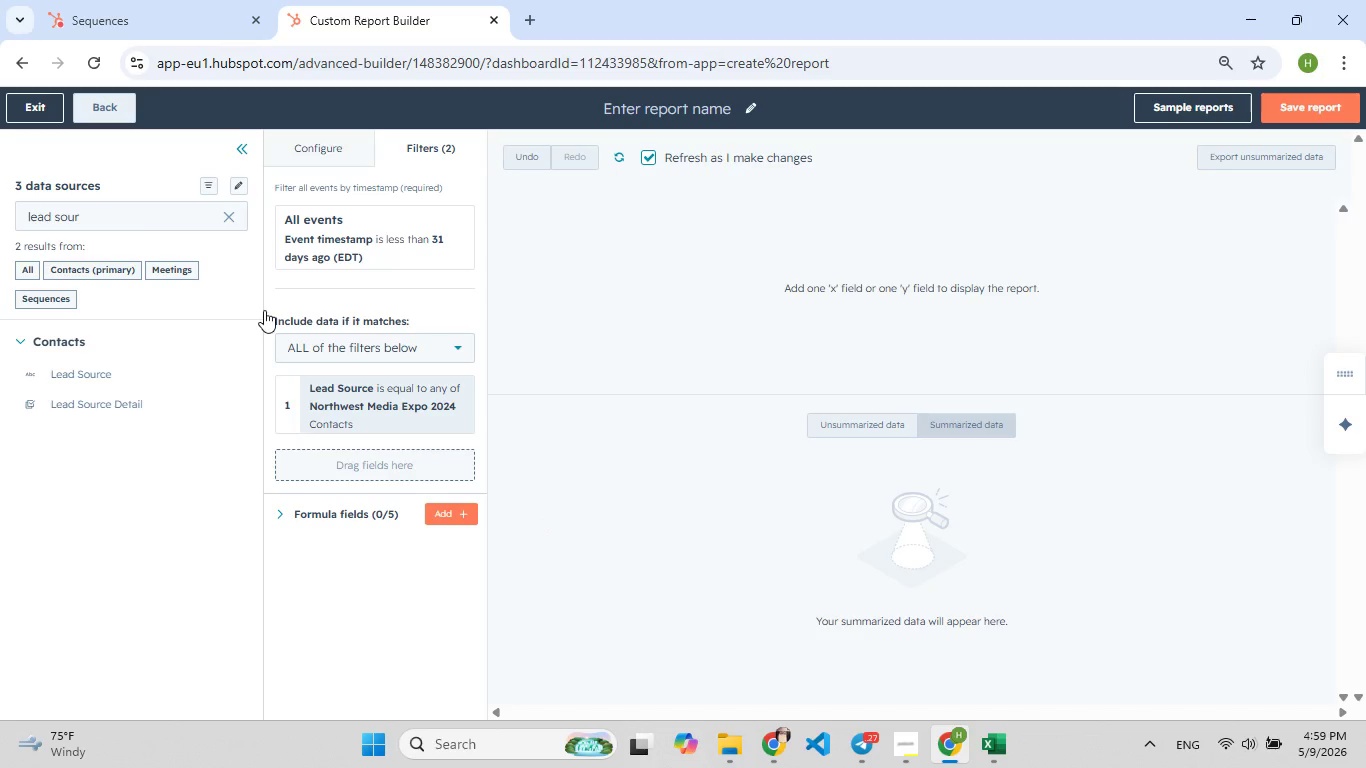 
wait(5.77)
 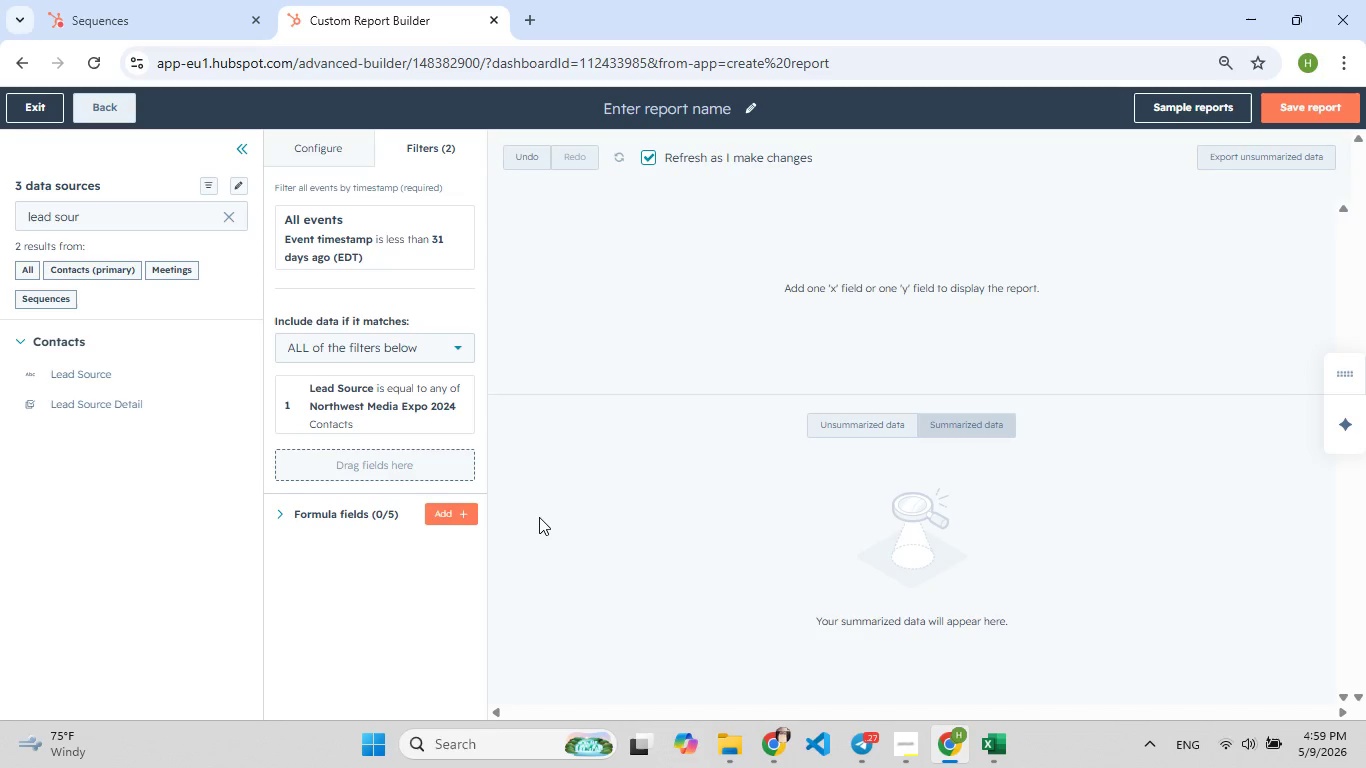 
left_click([230, 217])
 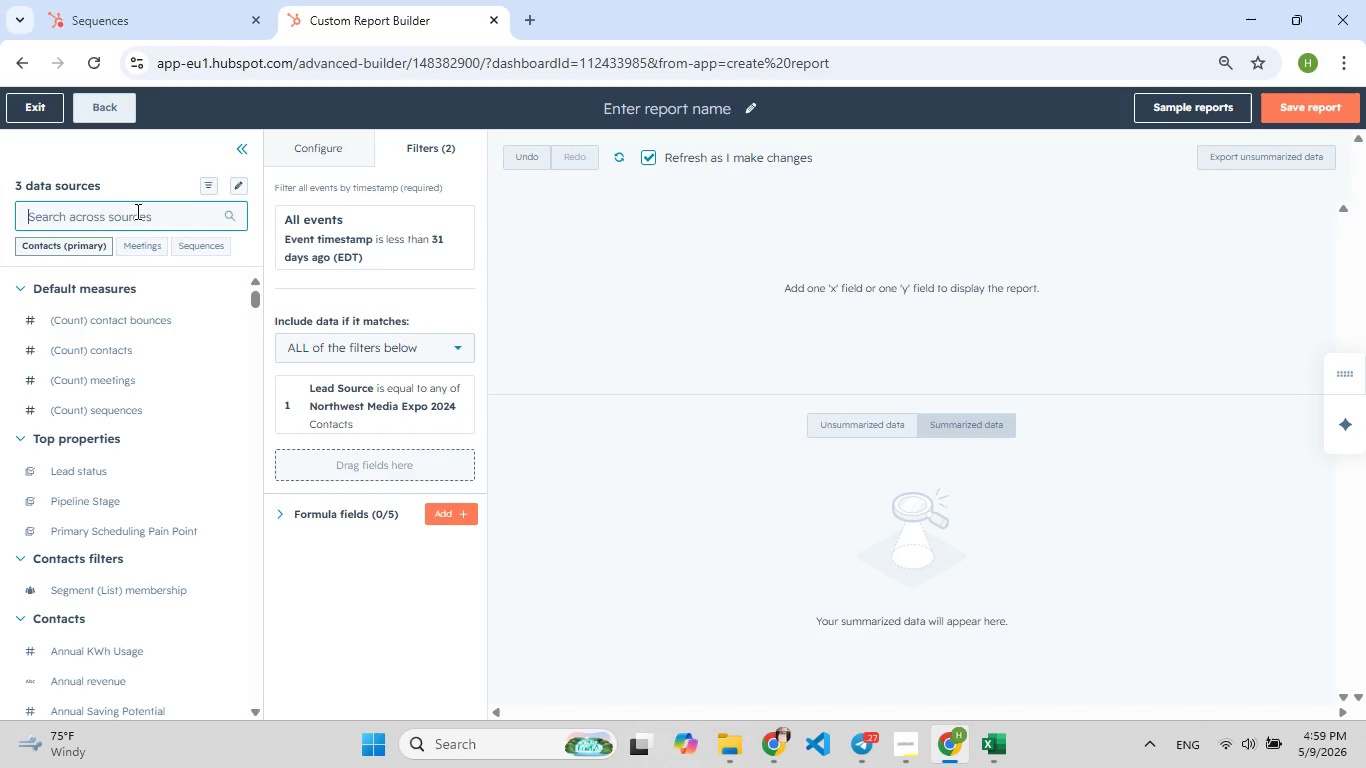 
type(meeting[F8] )
 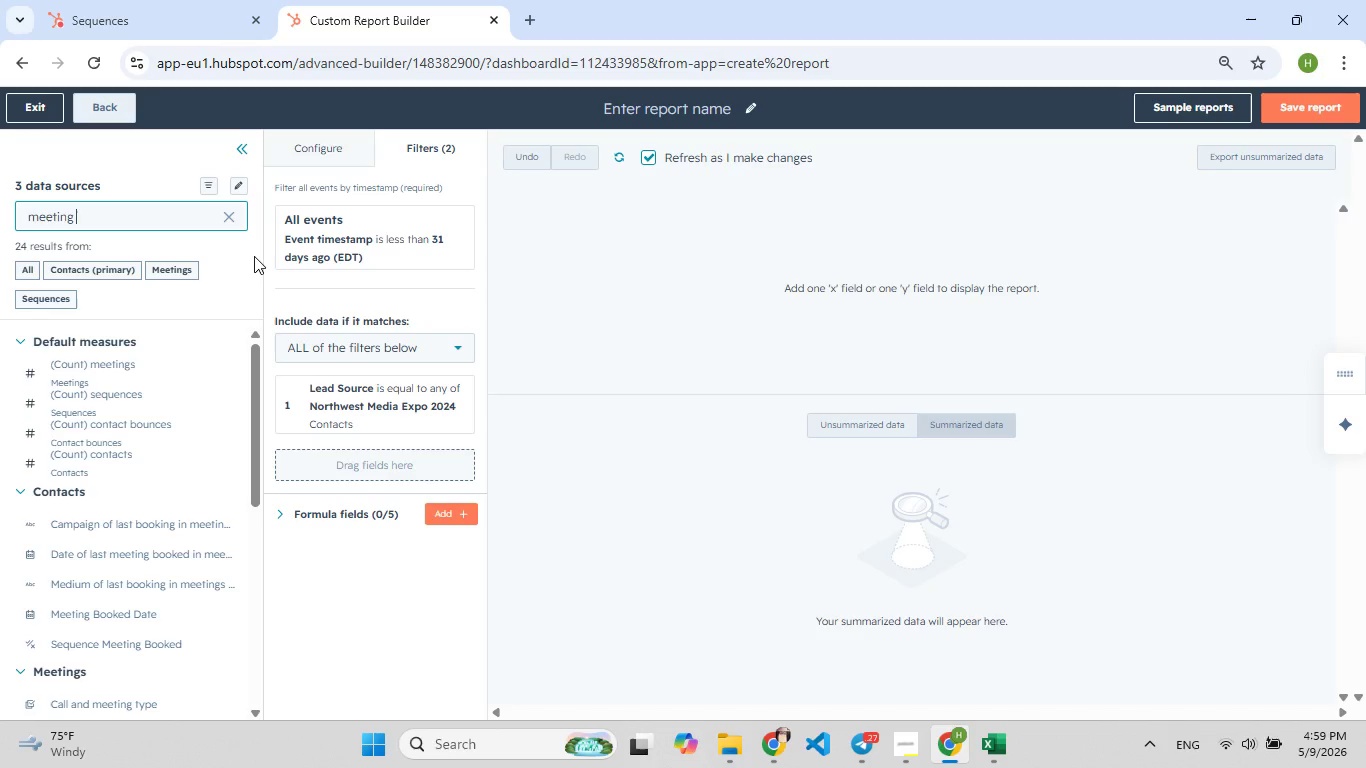 
type( booked)
 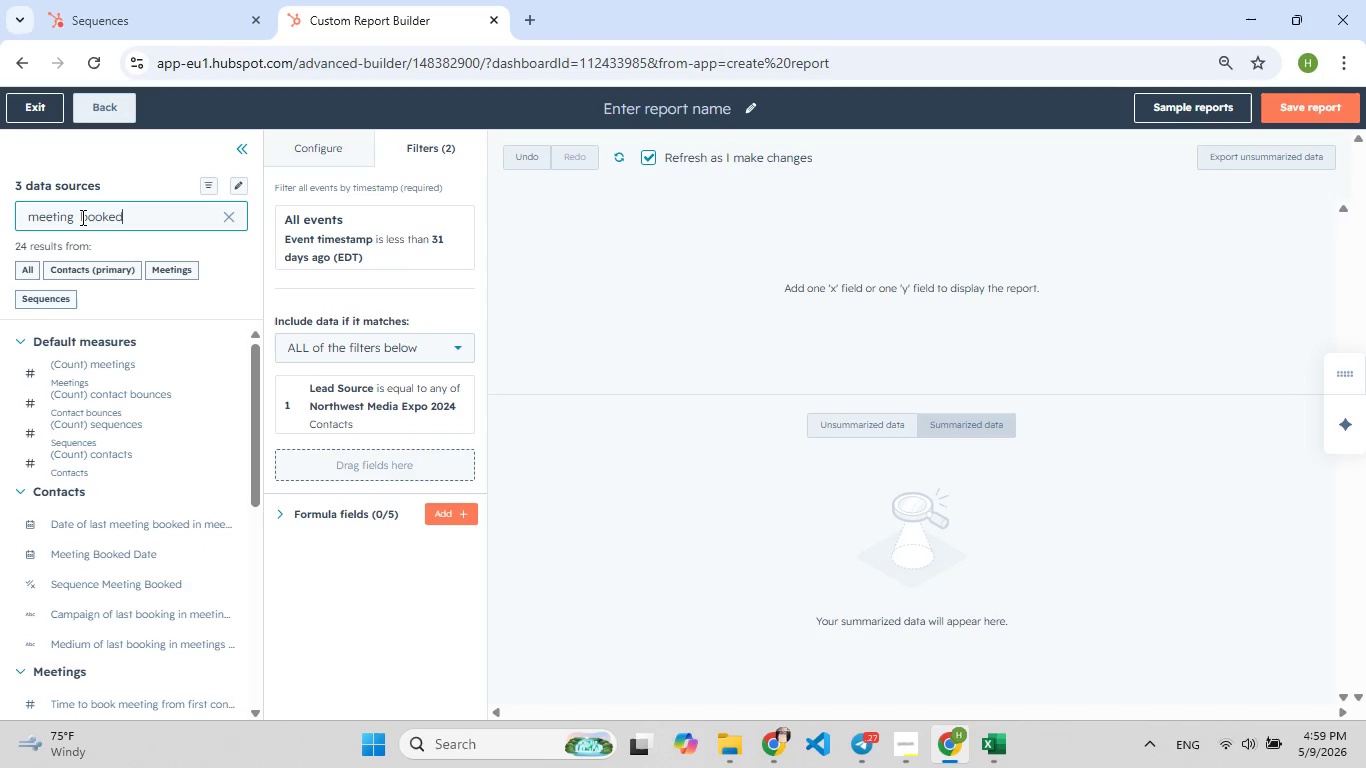 
left_click([81, 217])
 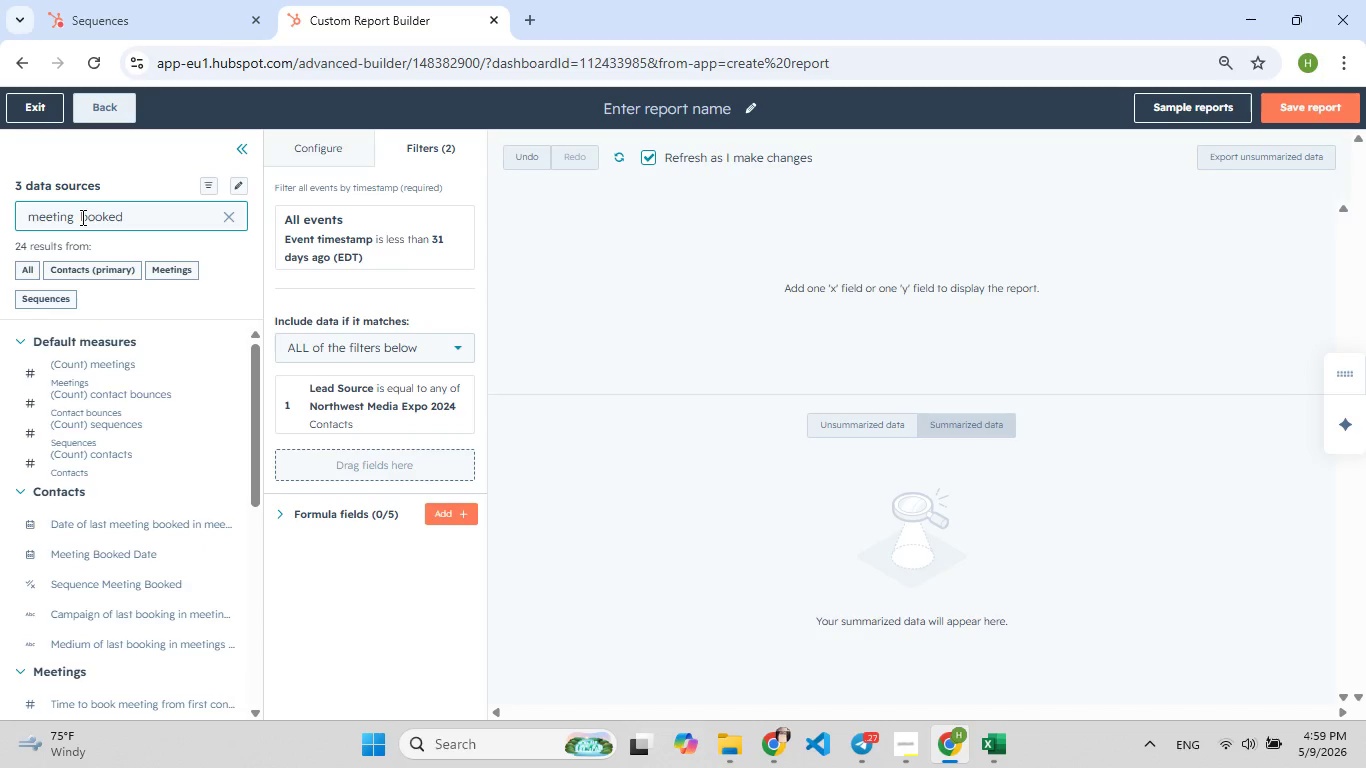 
key(F9)
 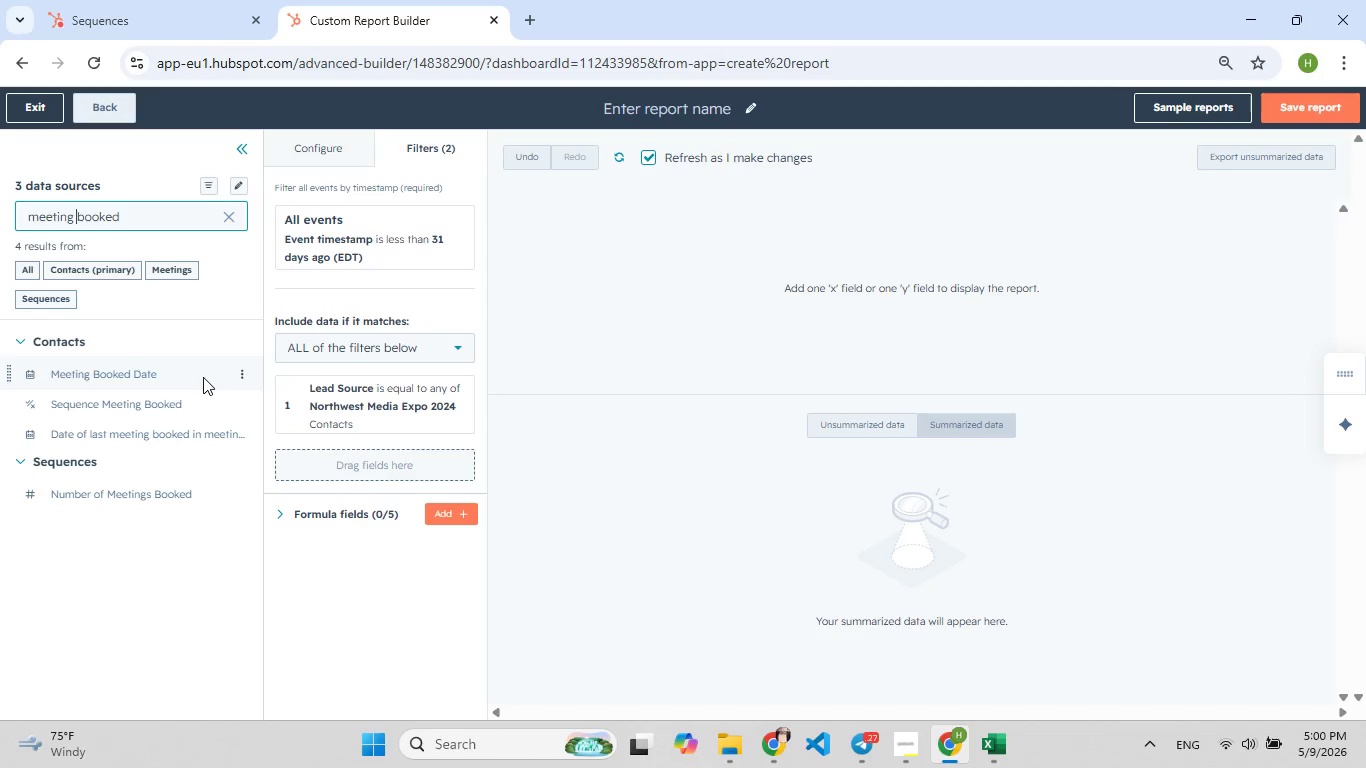 
key(Backspace)
 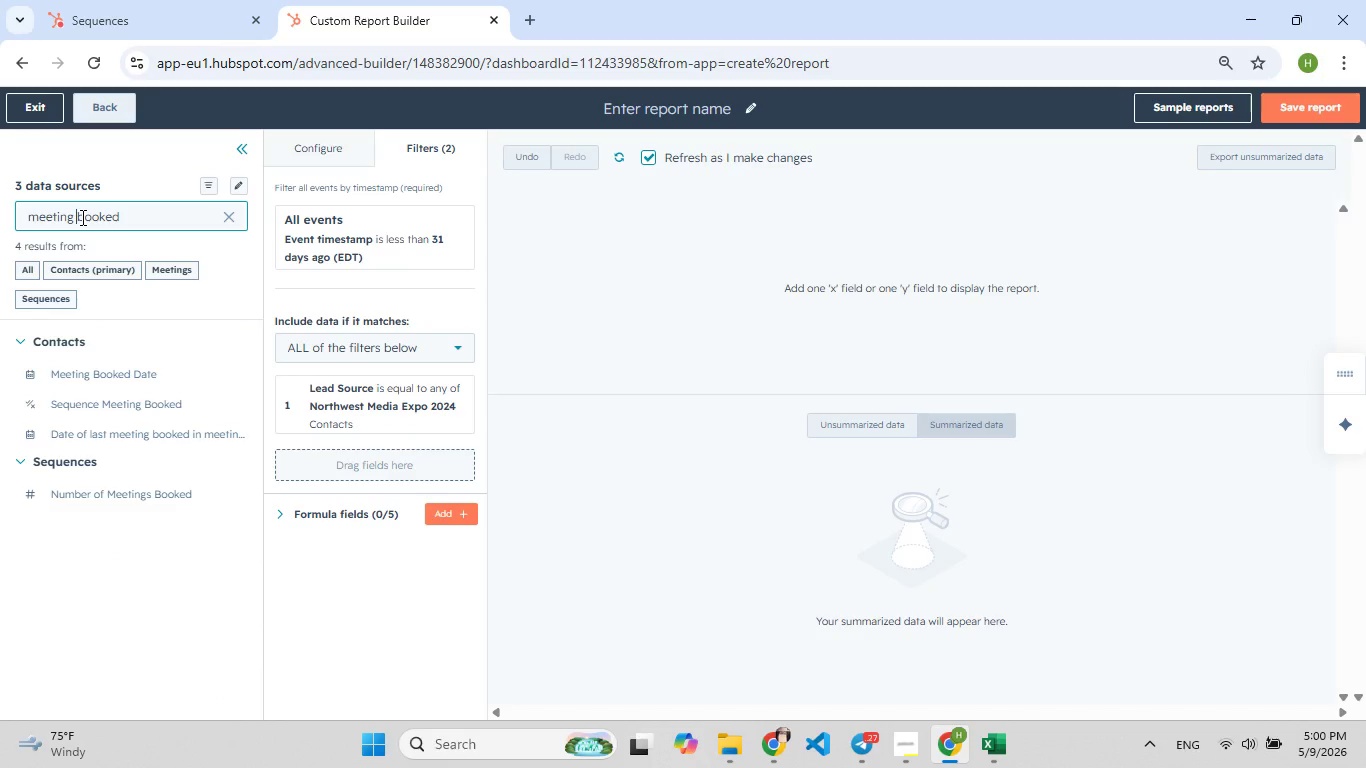 
mouse_move([242, 401])
 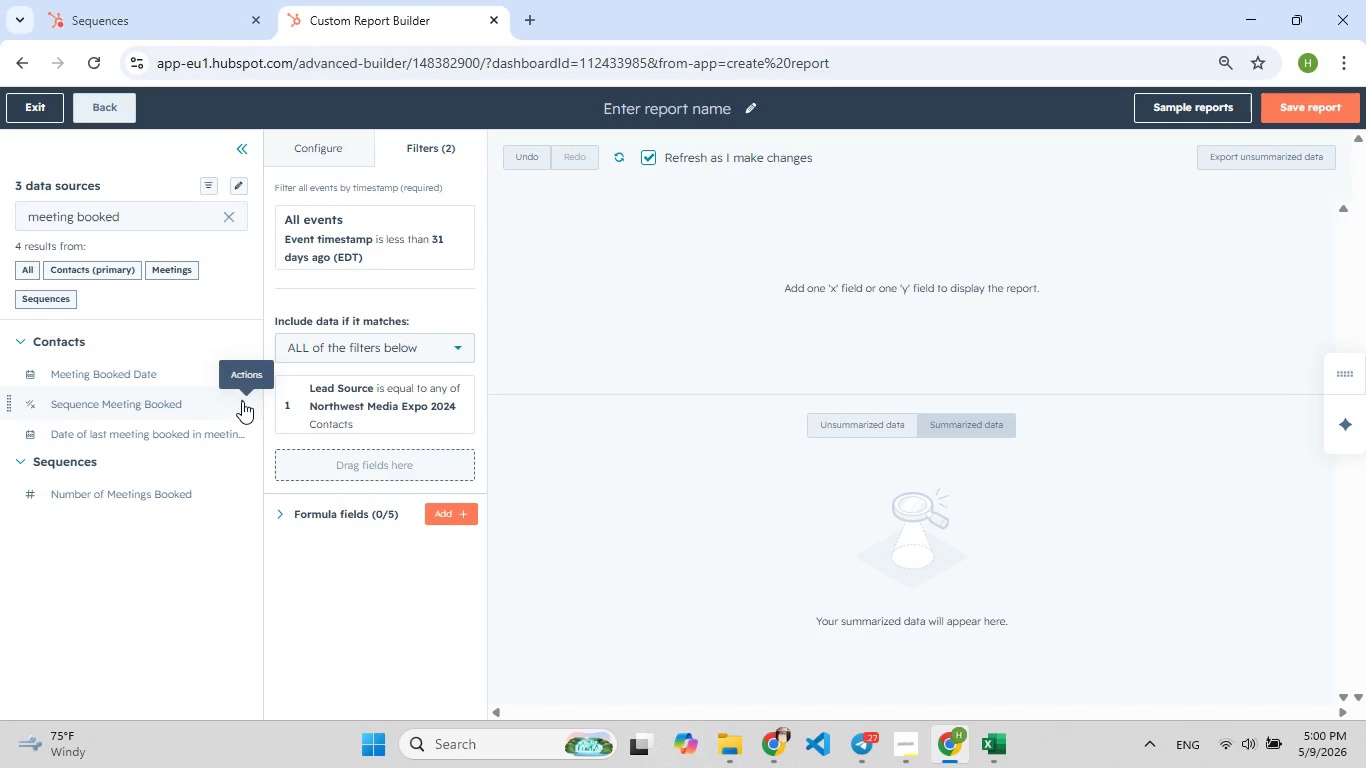 
left_click([242, 401])
 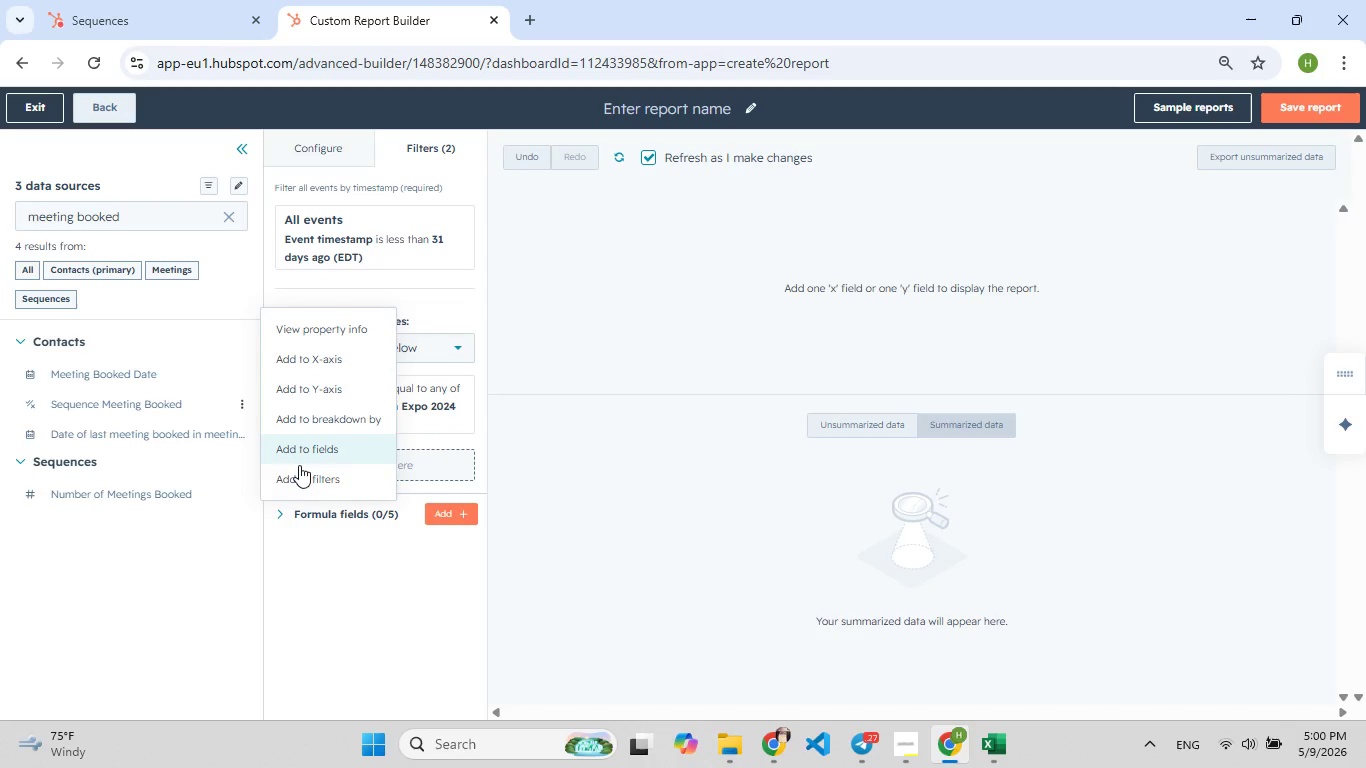 
left_click([299, 469])
 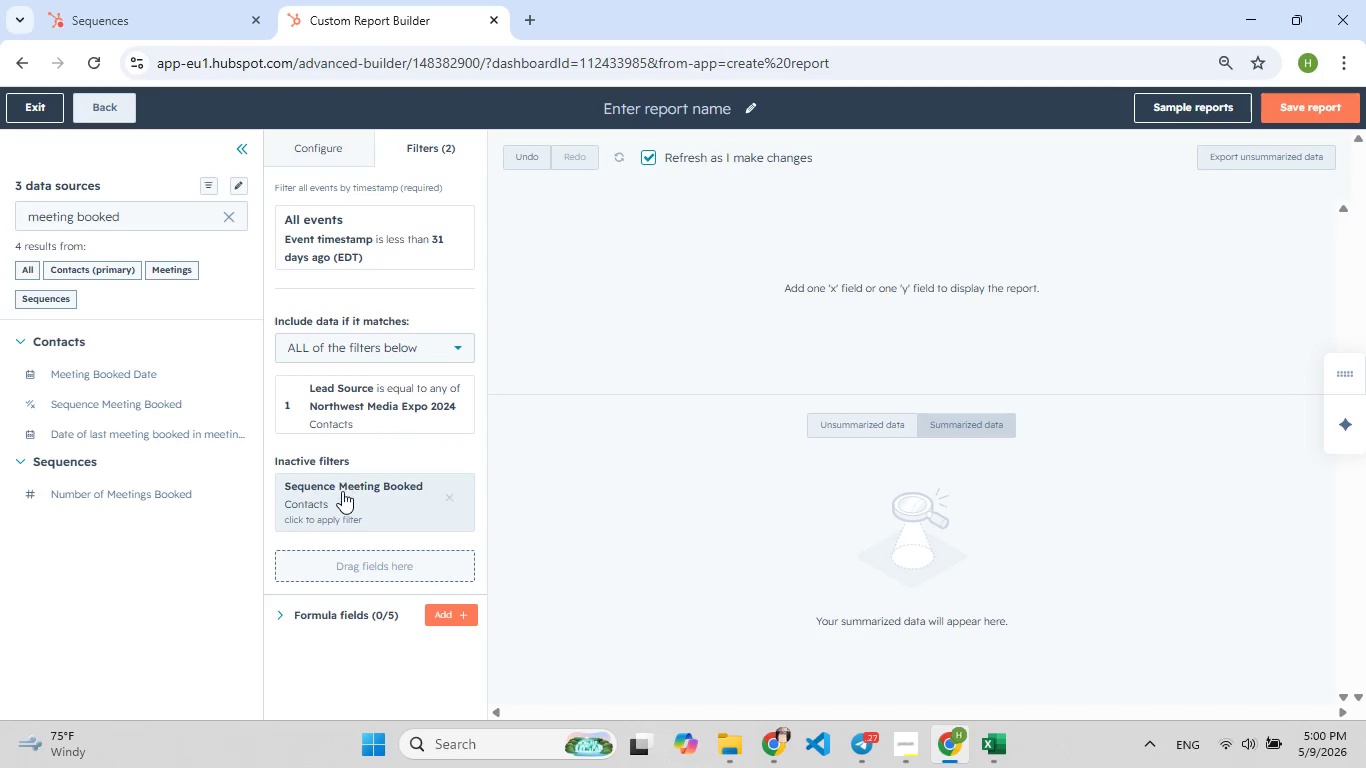 
left_click([342, 497])
 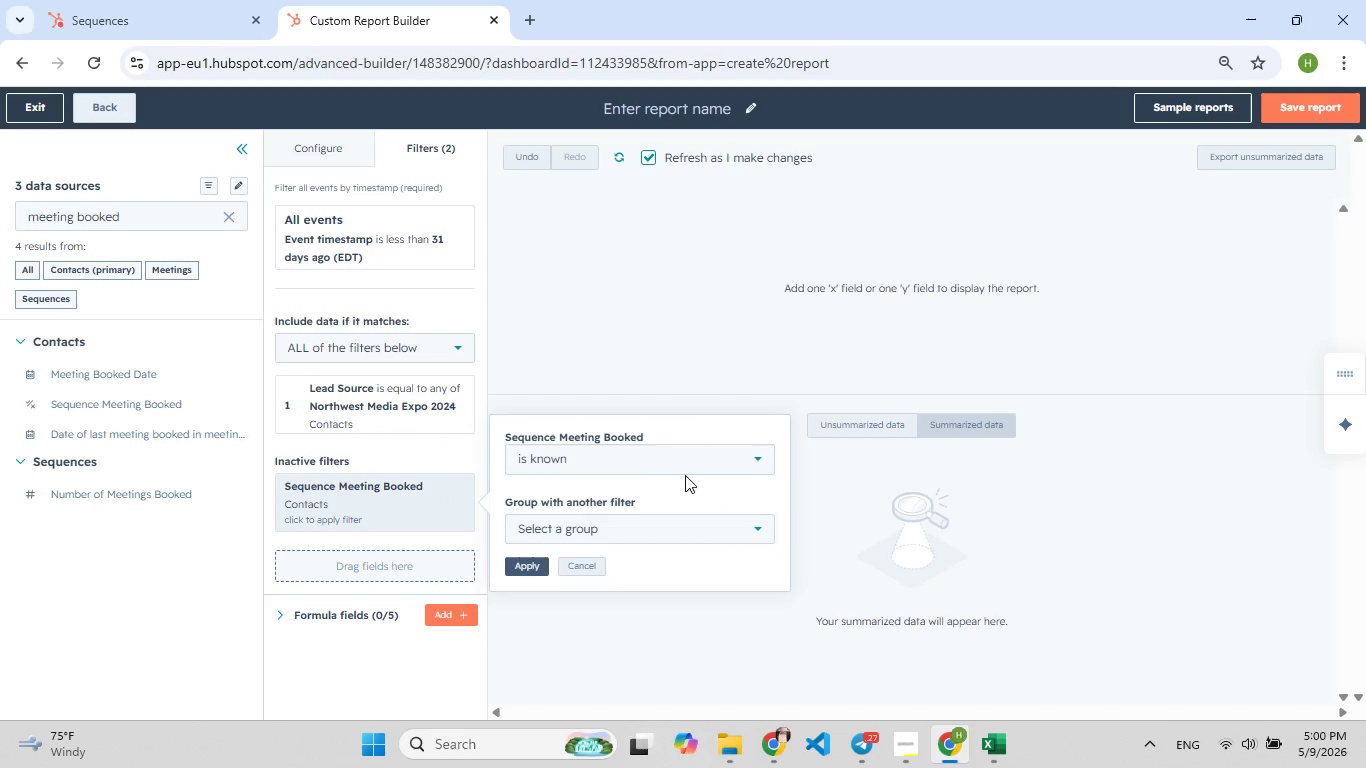 
left_click([701, 465])
 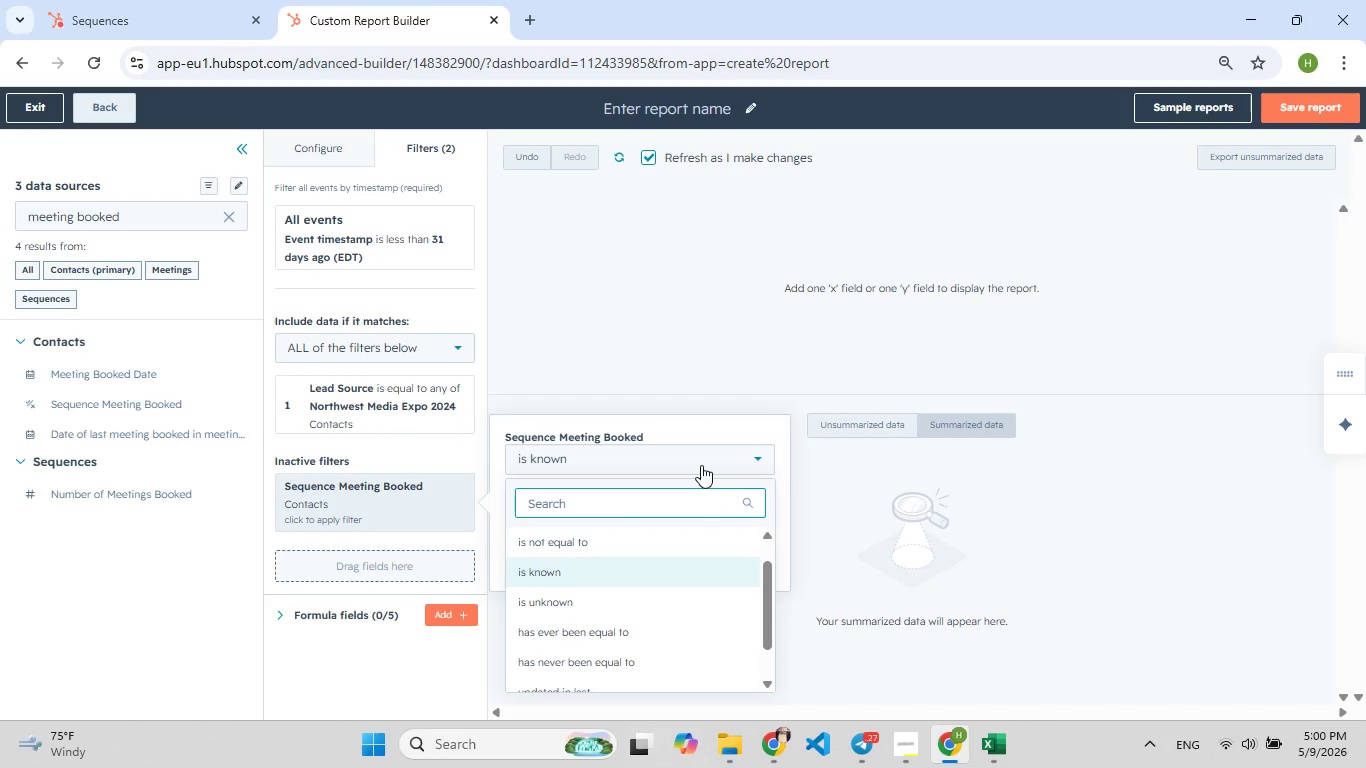 
type(eq)
 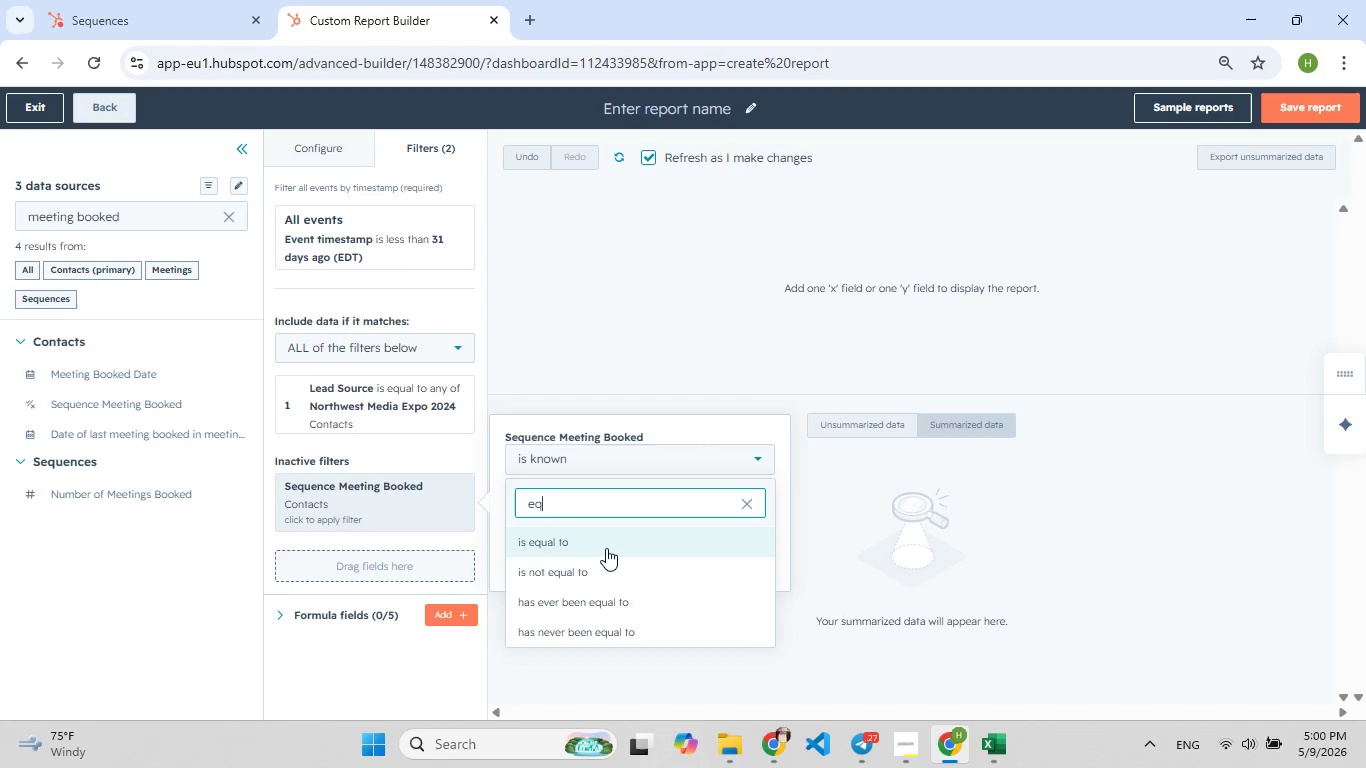 
left_click([606, 548])
 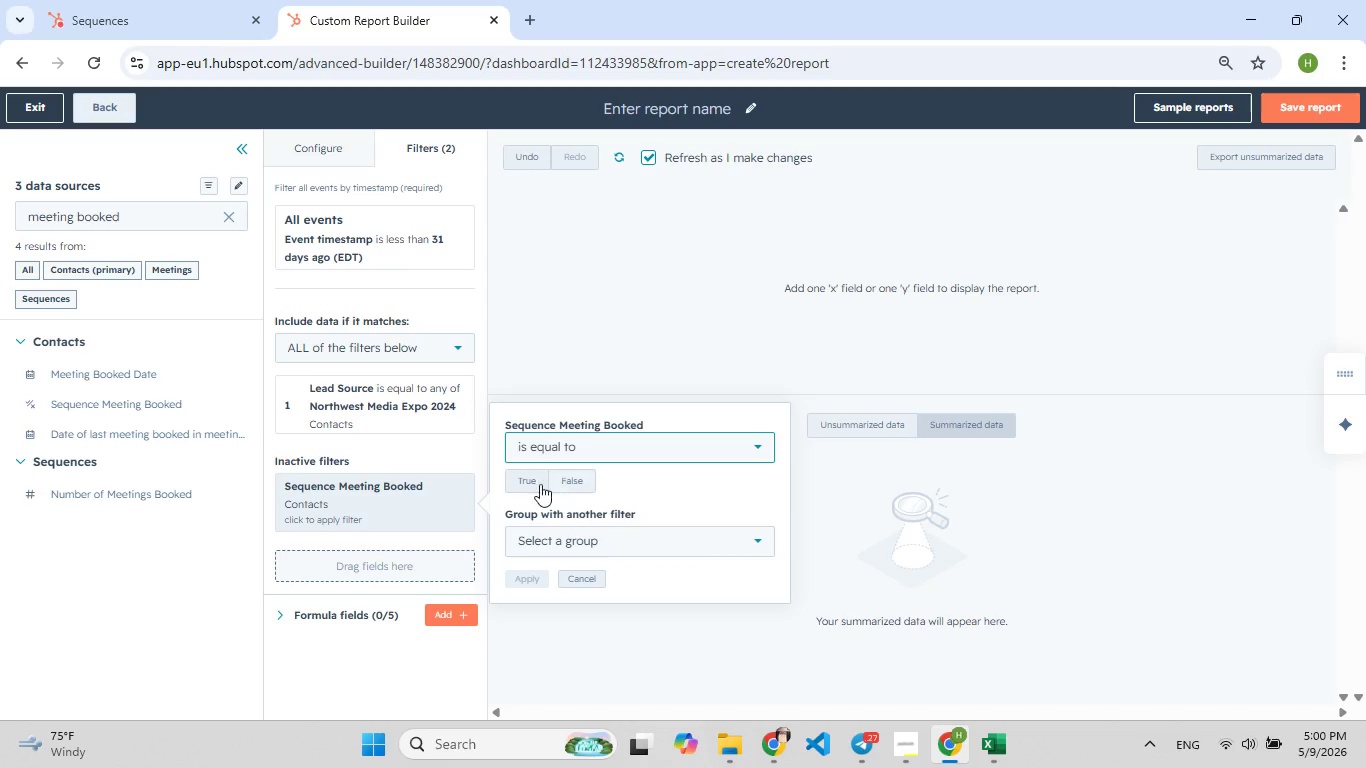 
left_click([528, 483])
 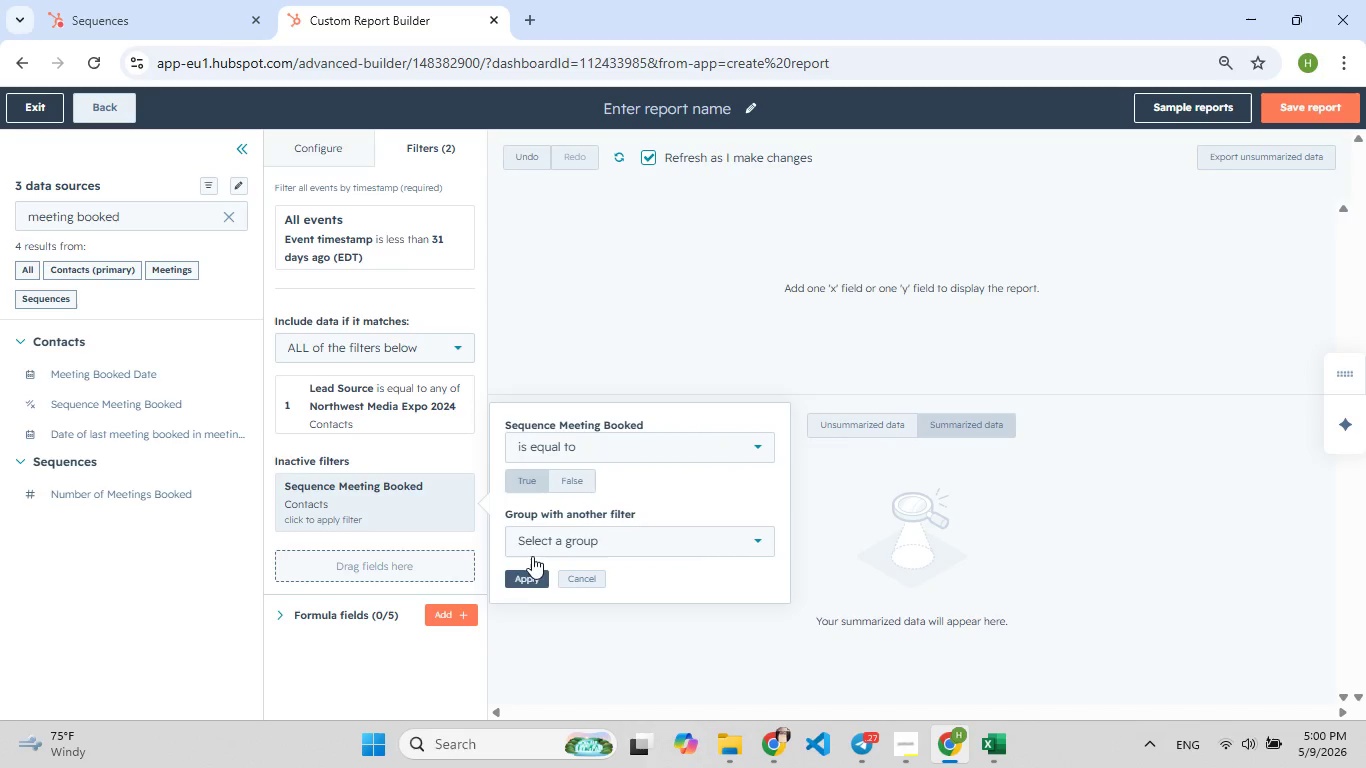 
left_click([525, 576])
 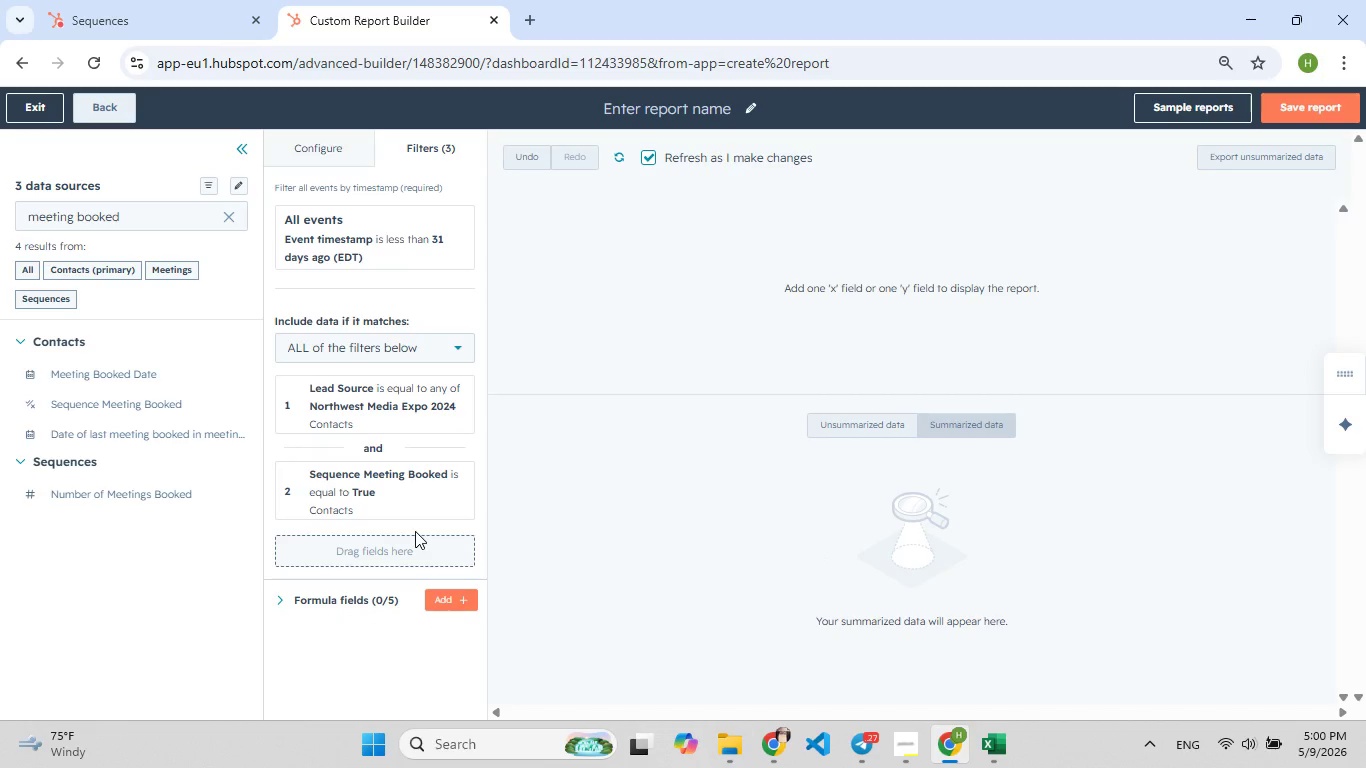 
wait(7.25)
 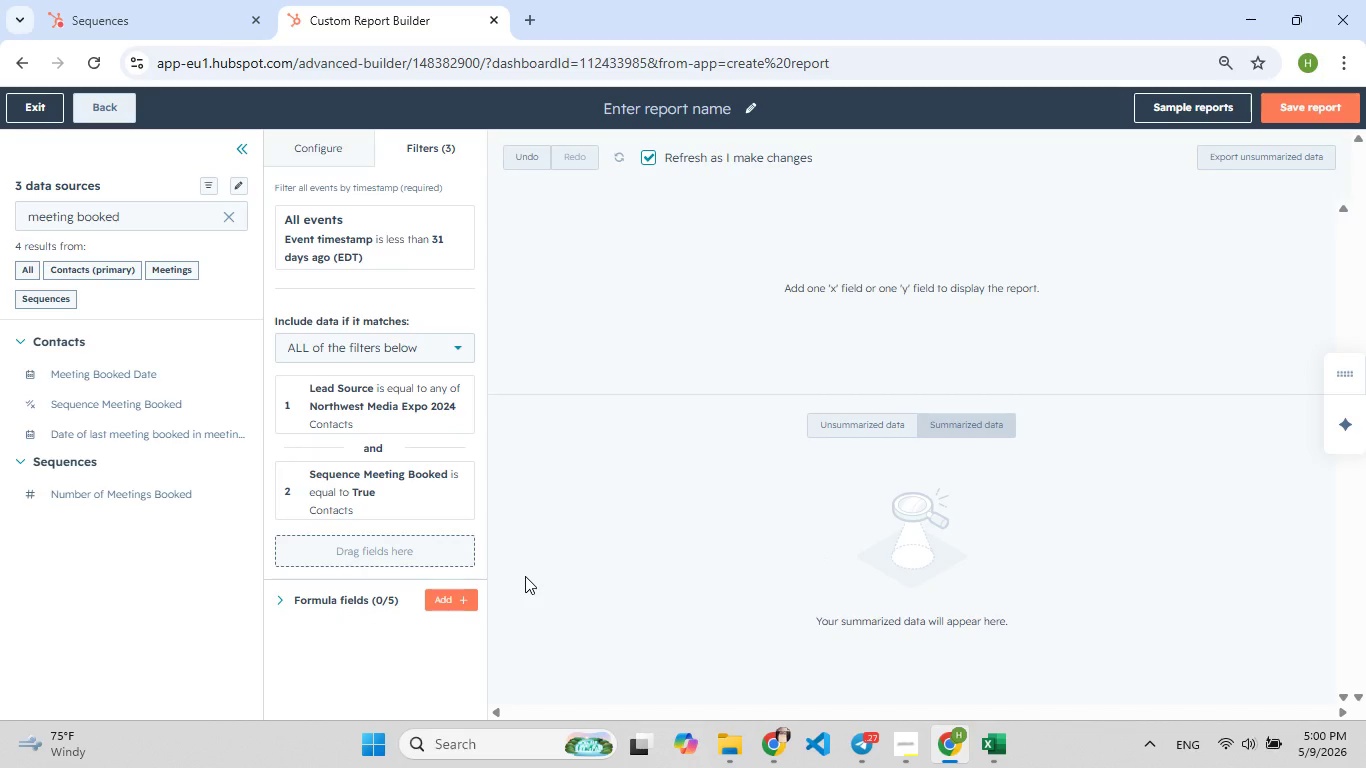 
left_click([220, 211])
 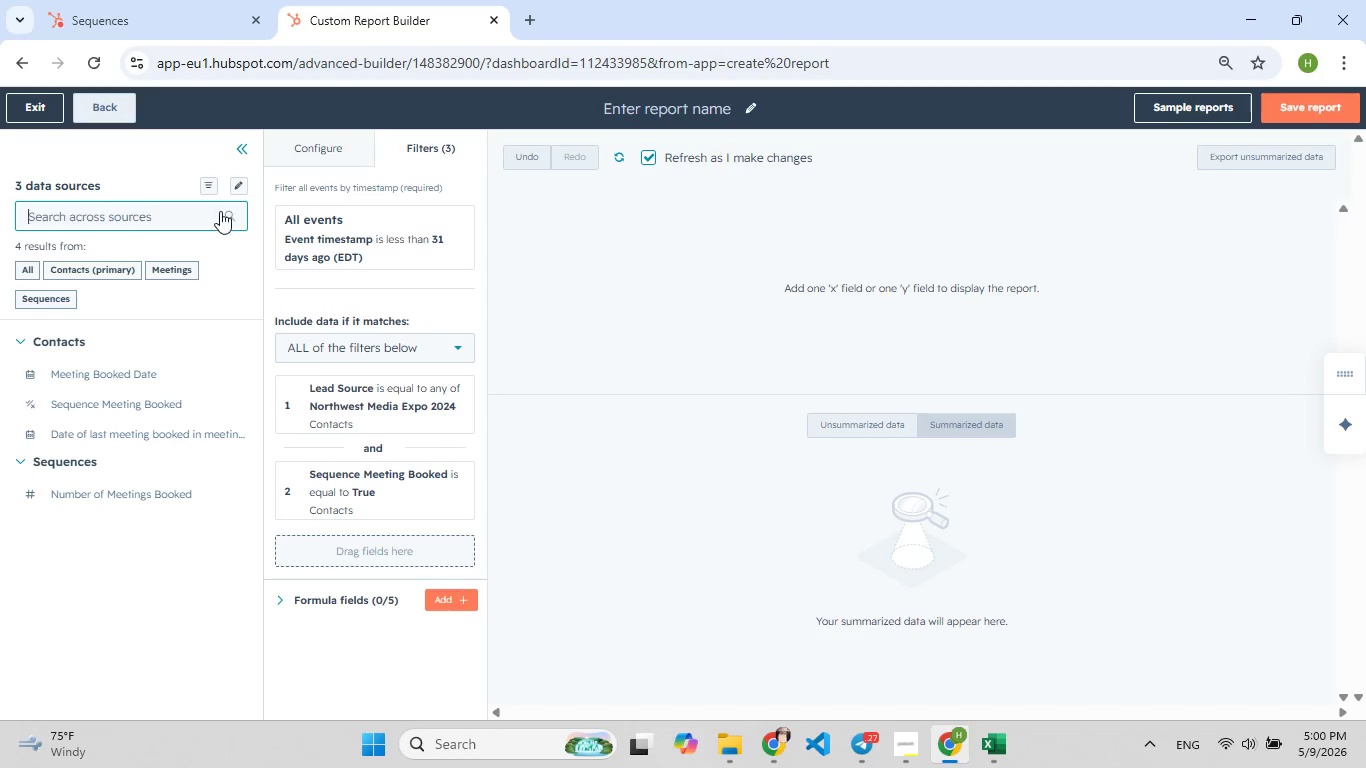 
type(firs)
 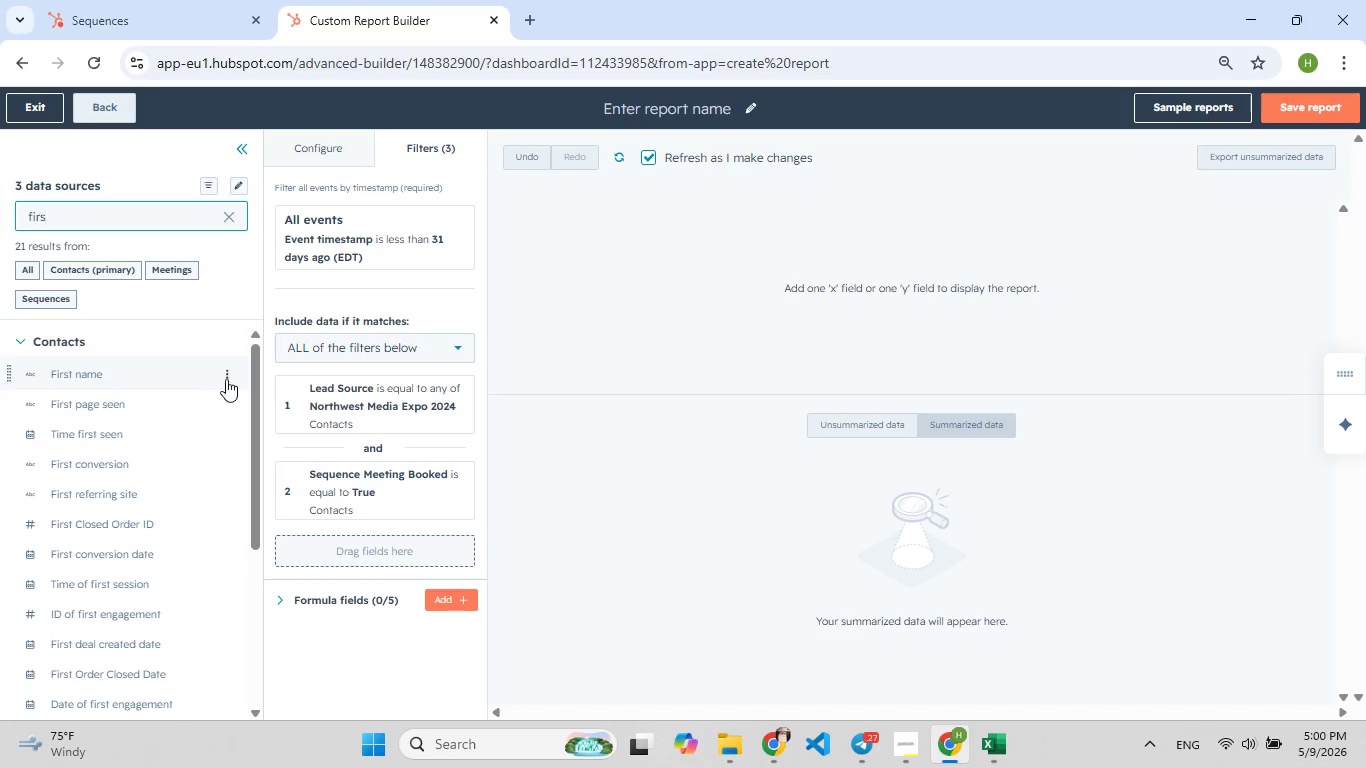 
left_click([229, 377])
 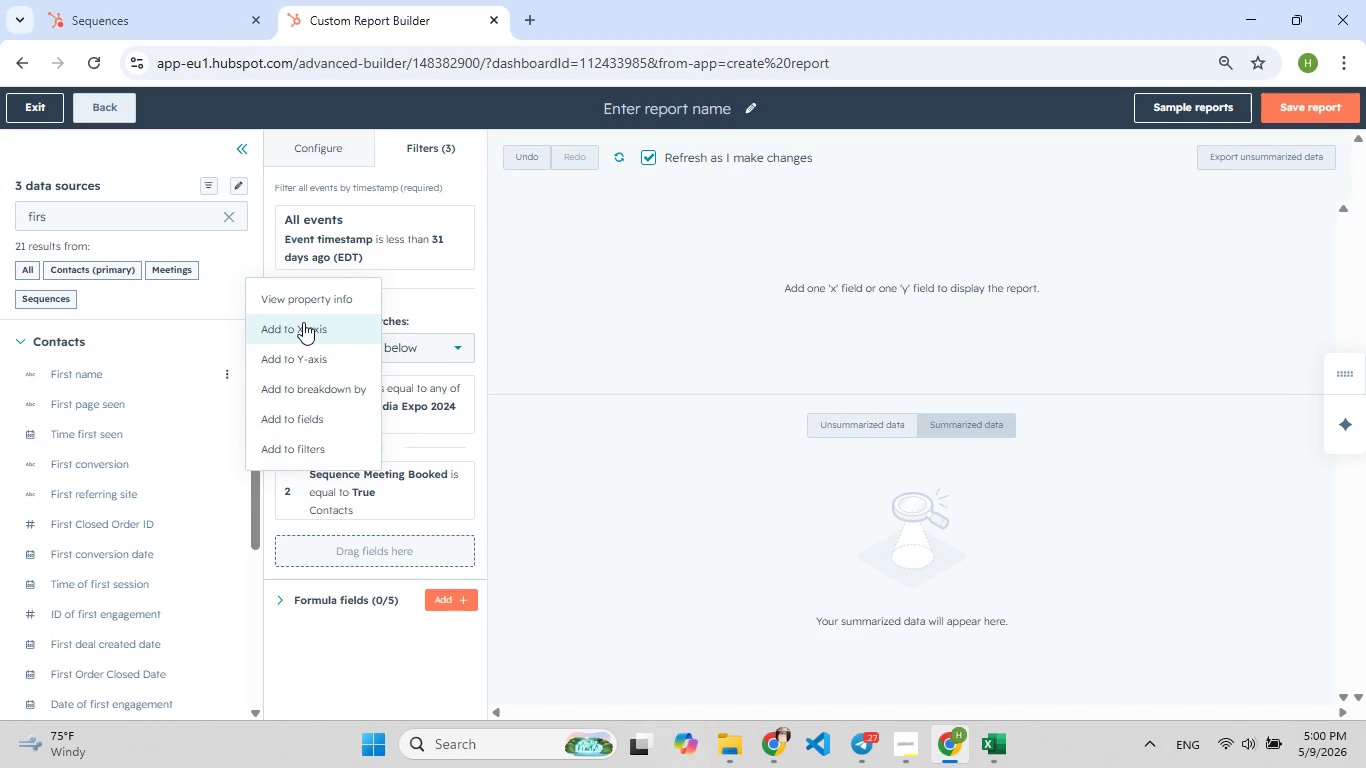 
left_click([302, 357])
 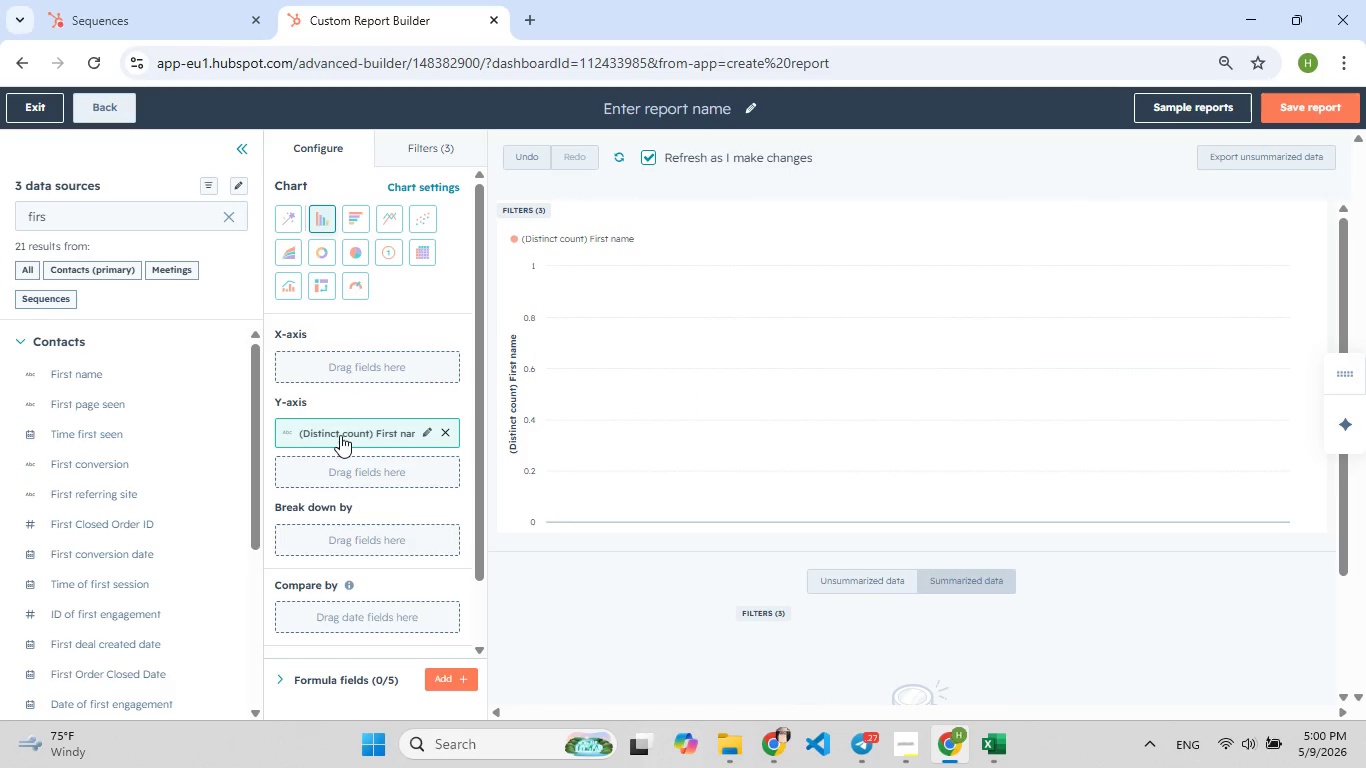 
wait(6.73)
 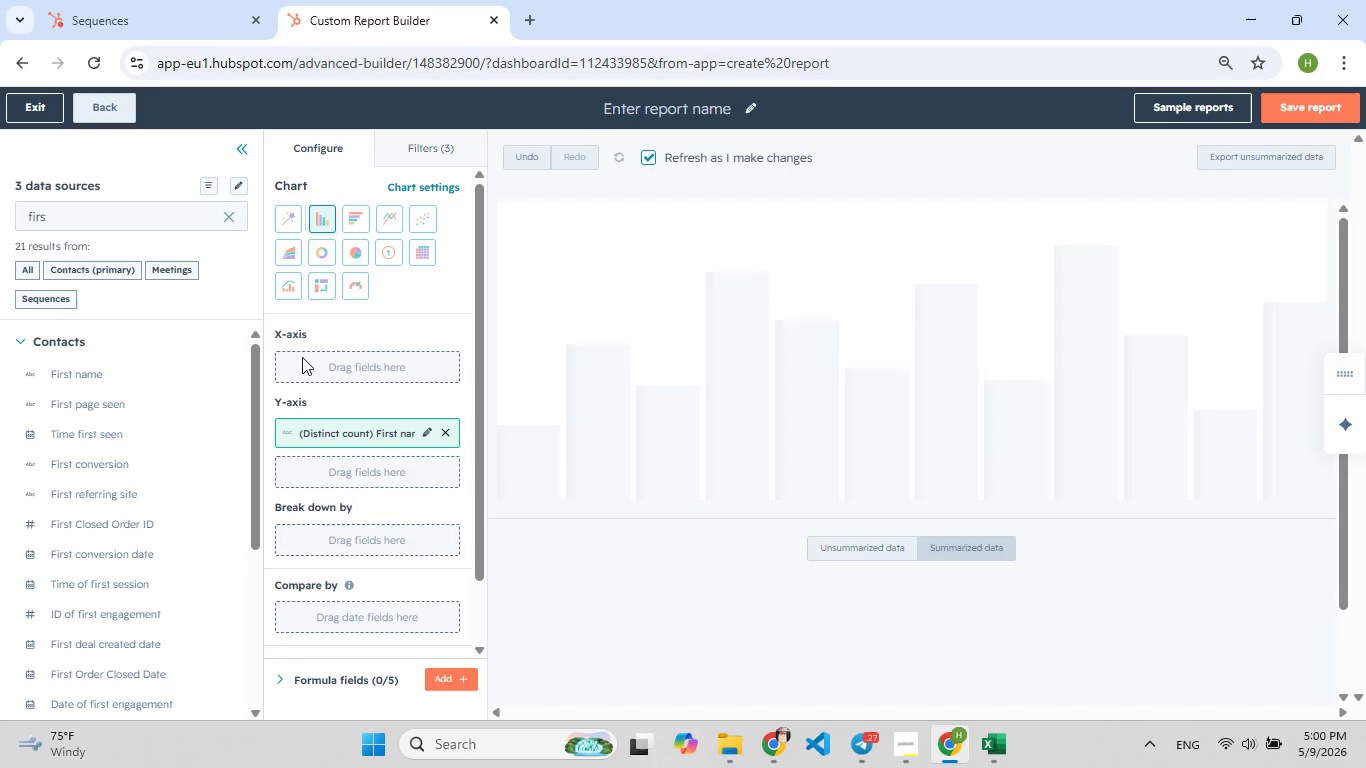 
left_click_drag(start_coordinate=[340, 435], to_coordinate=[344, 382])
 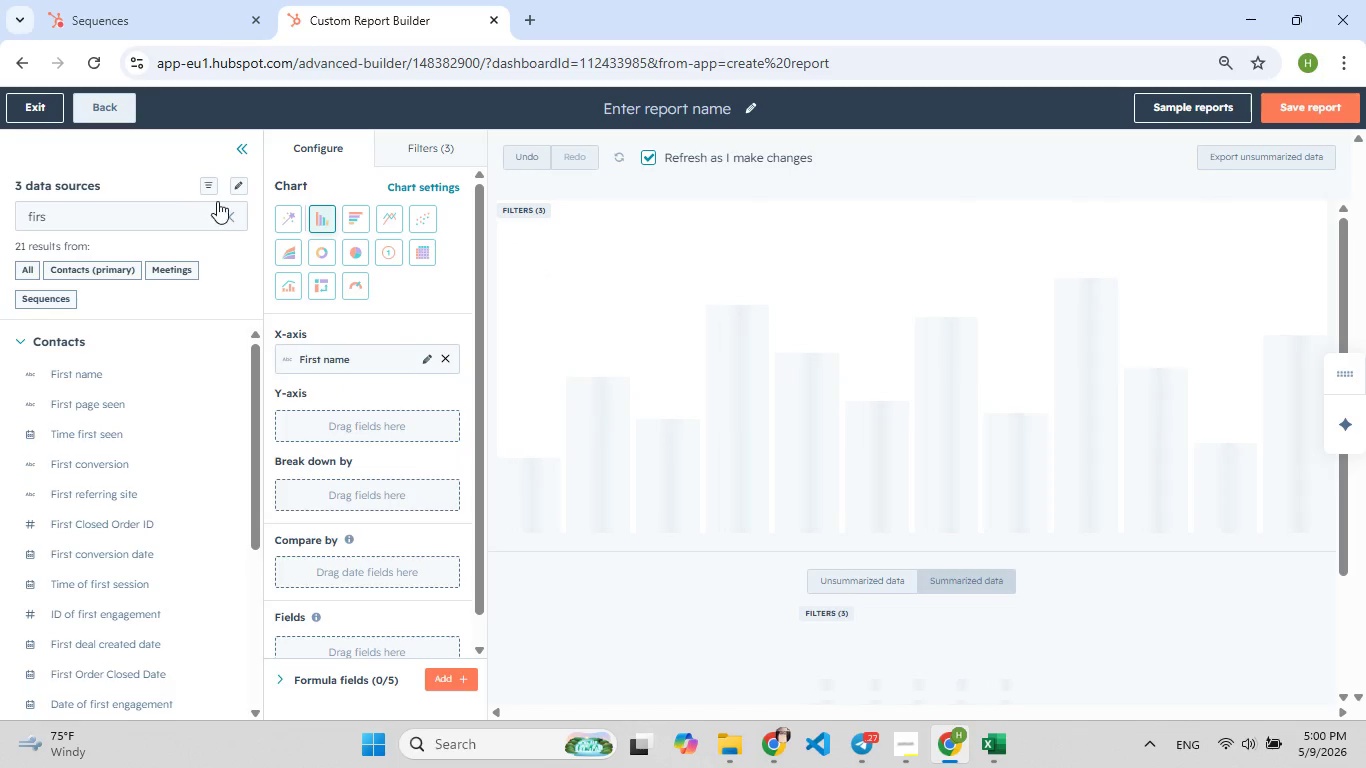 
left_click([217, 217])
 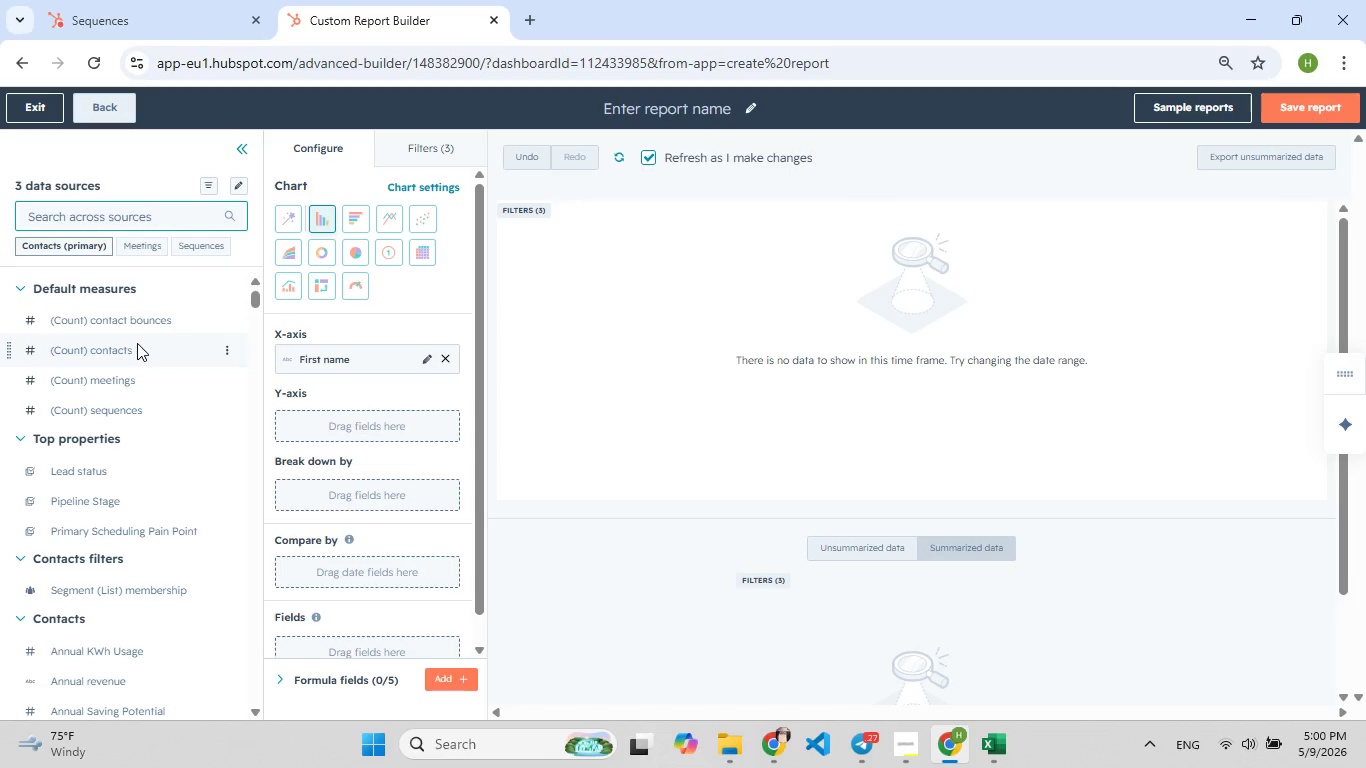 
left_click_drag(start_coordinate=[148, 347], to_coordinate=[268, 411])
 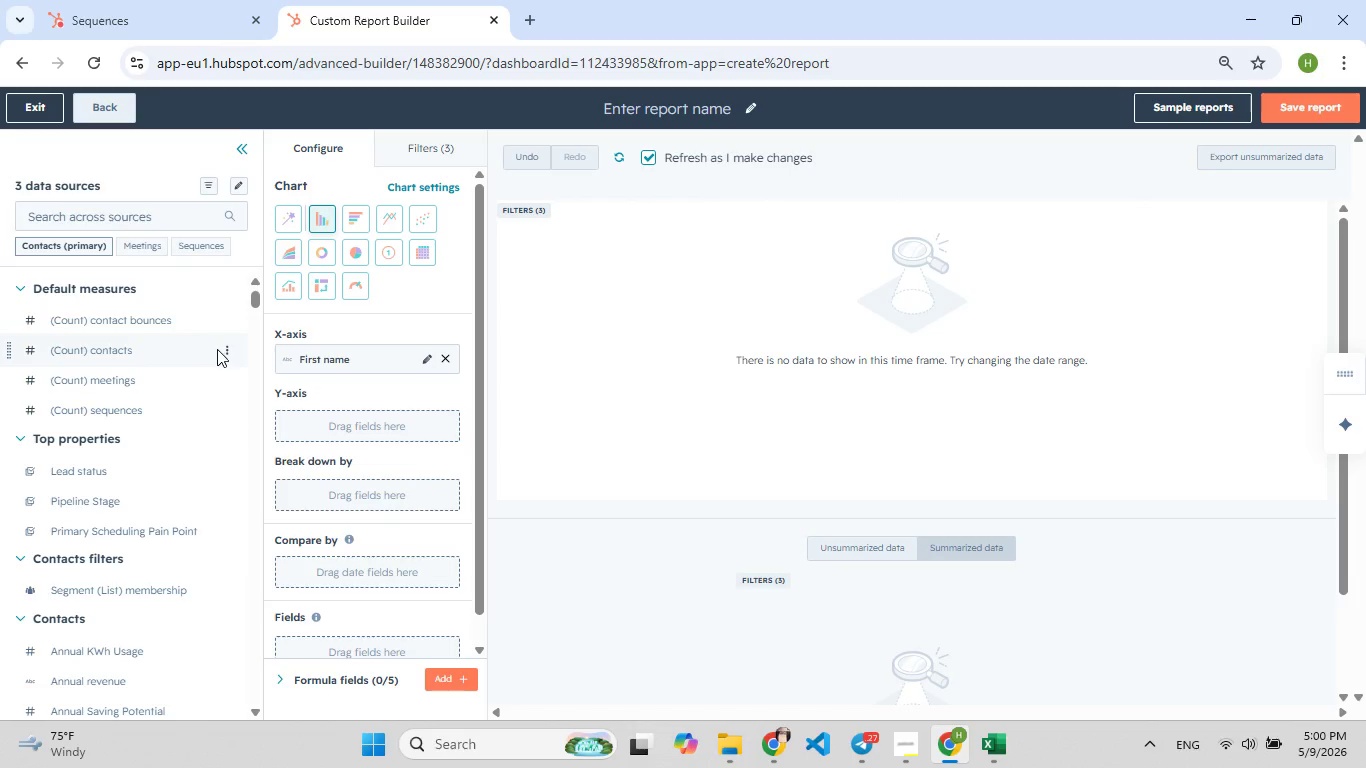 
left_click([230, 352])
 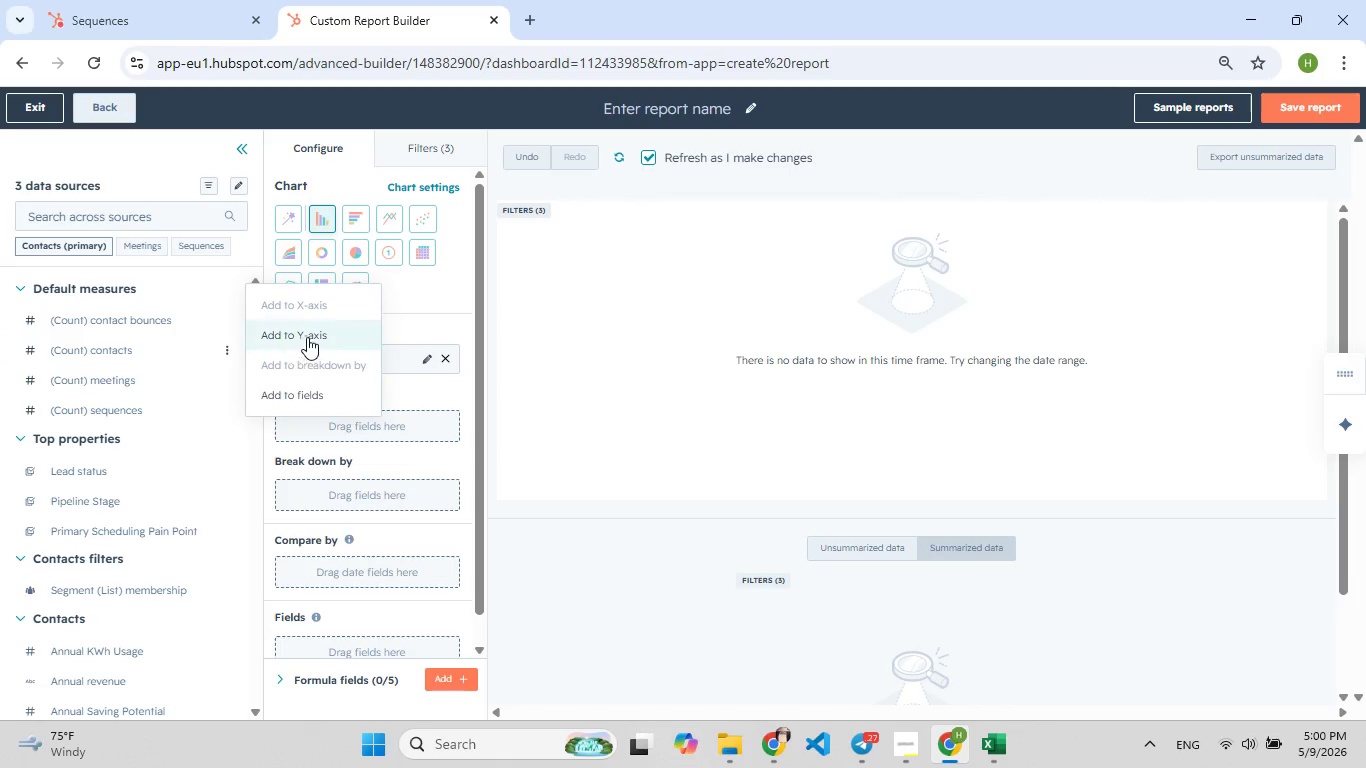 
left_click([310, 333])
 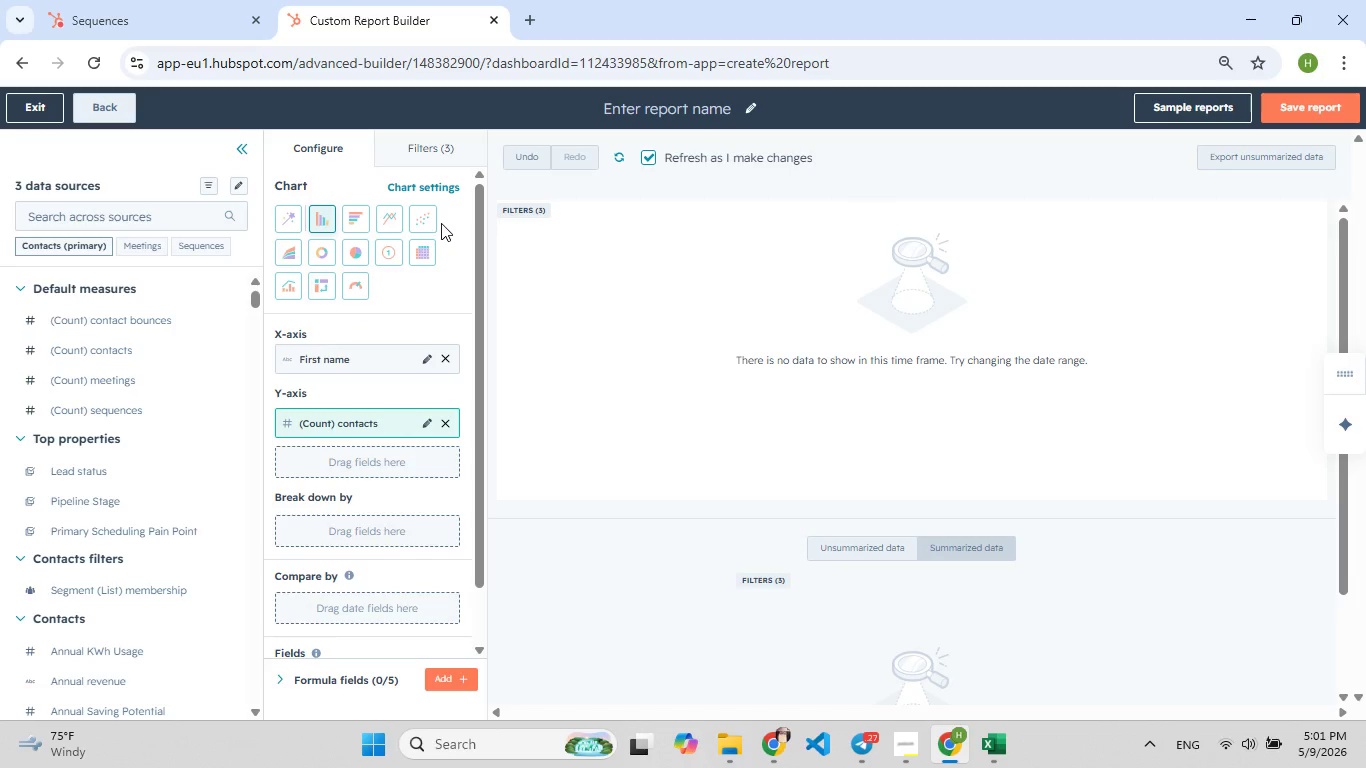 
wait(24.12)
 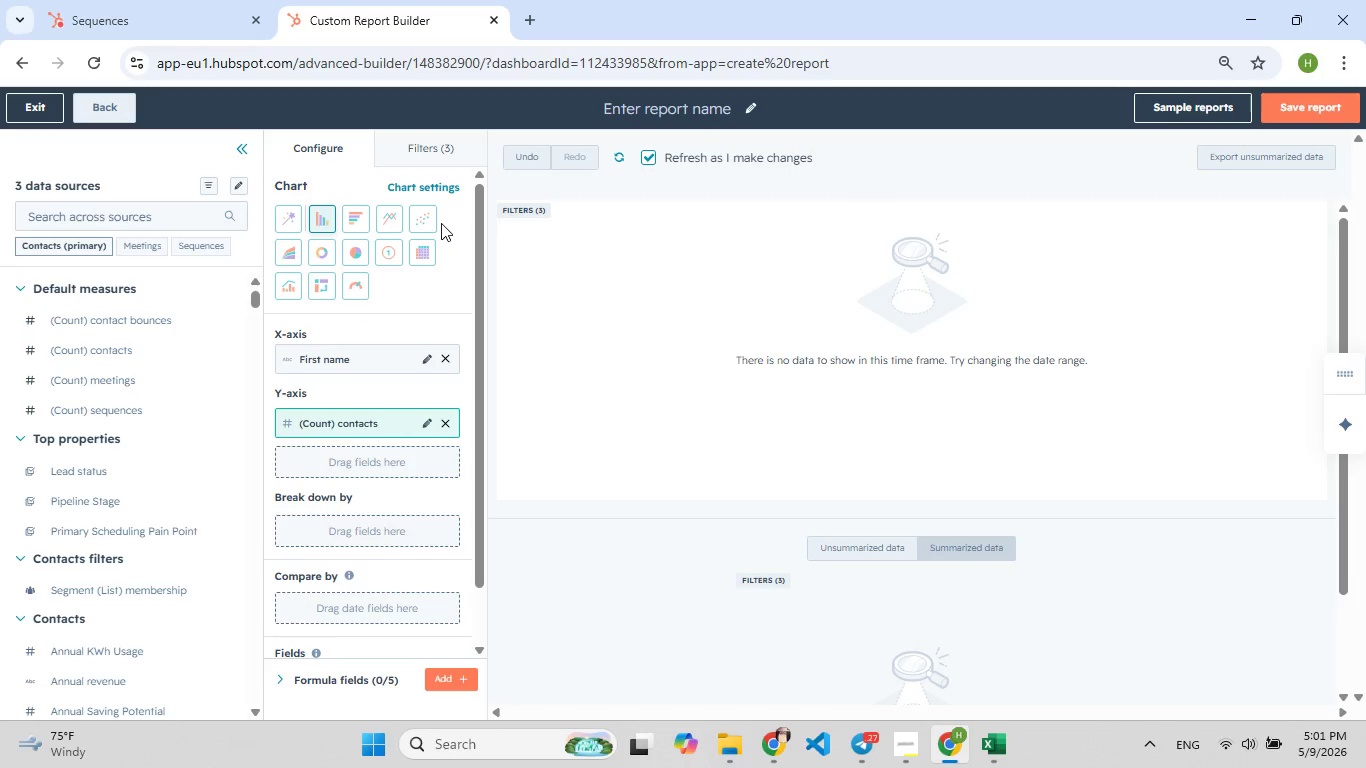 
left_click([418, 248])
 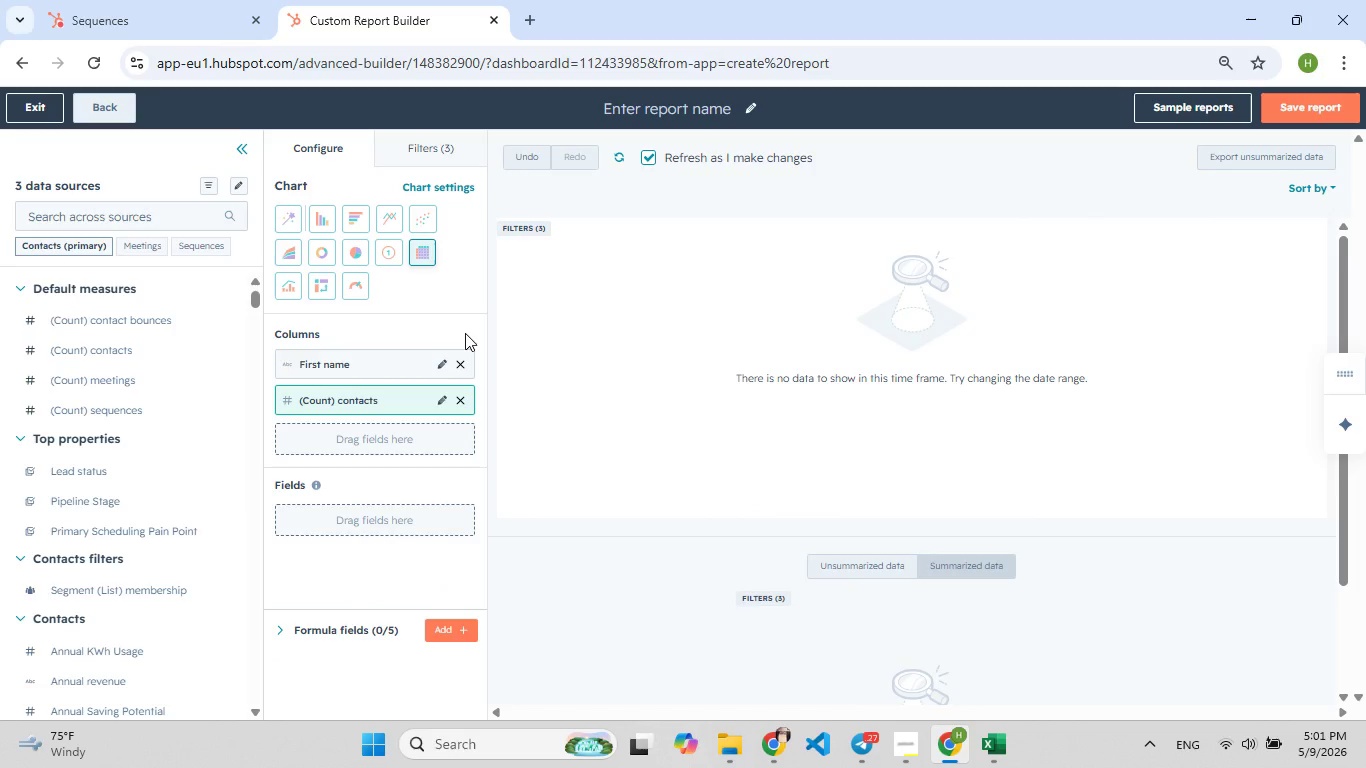 
wait(6.0)
 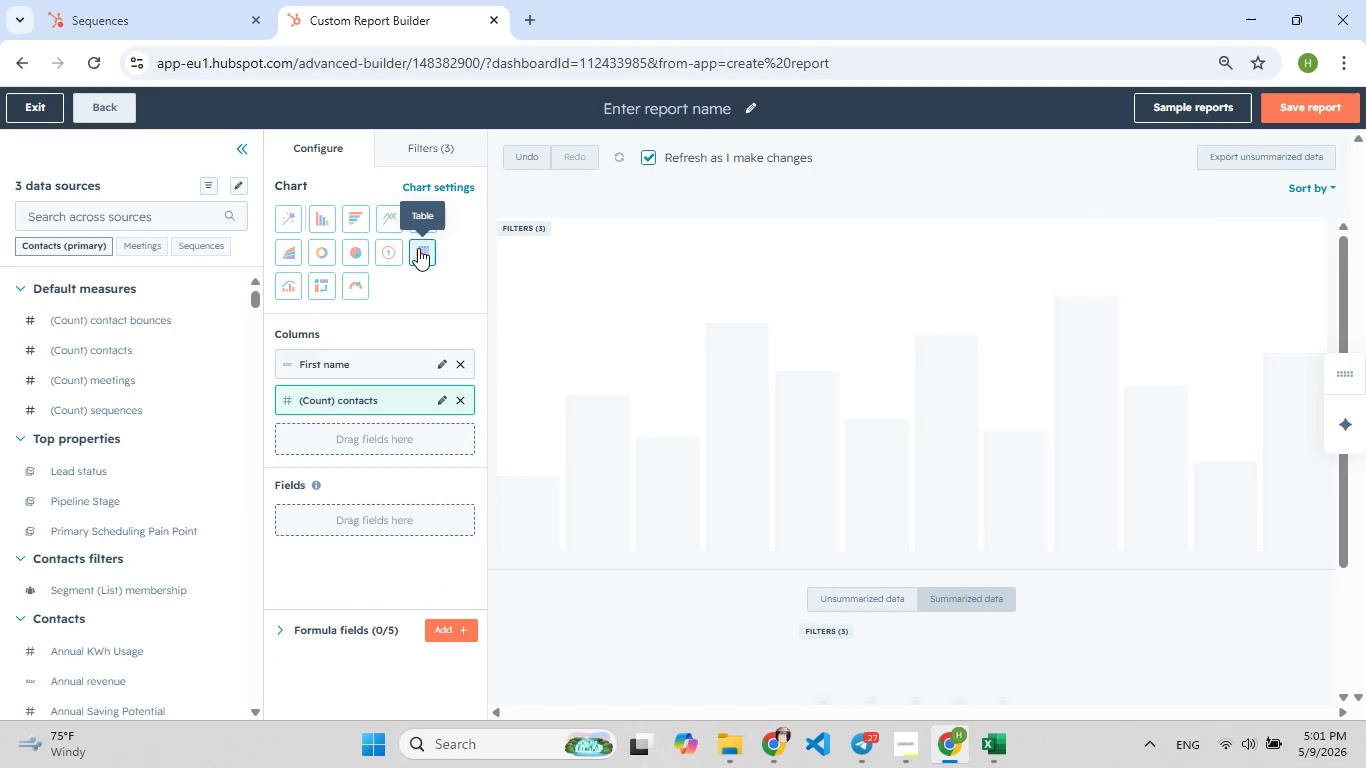 
left_click([459, 397])
 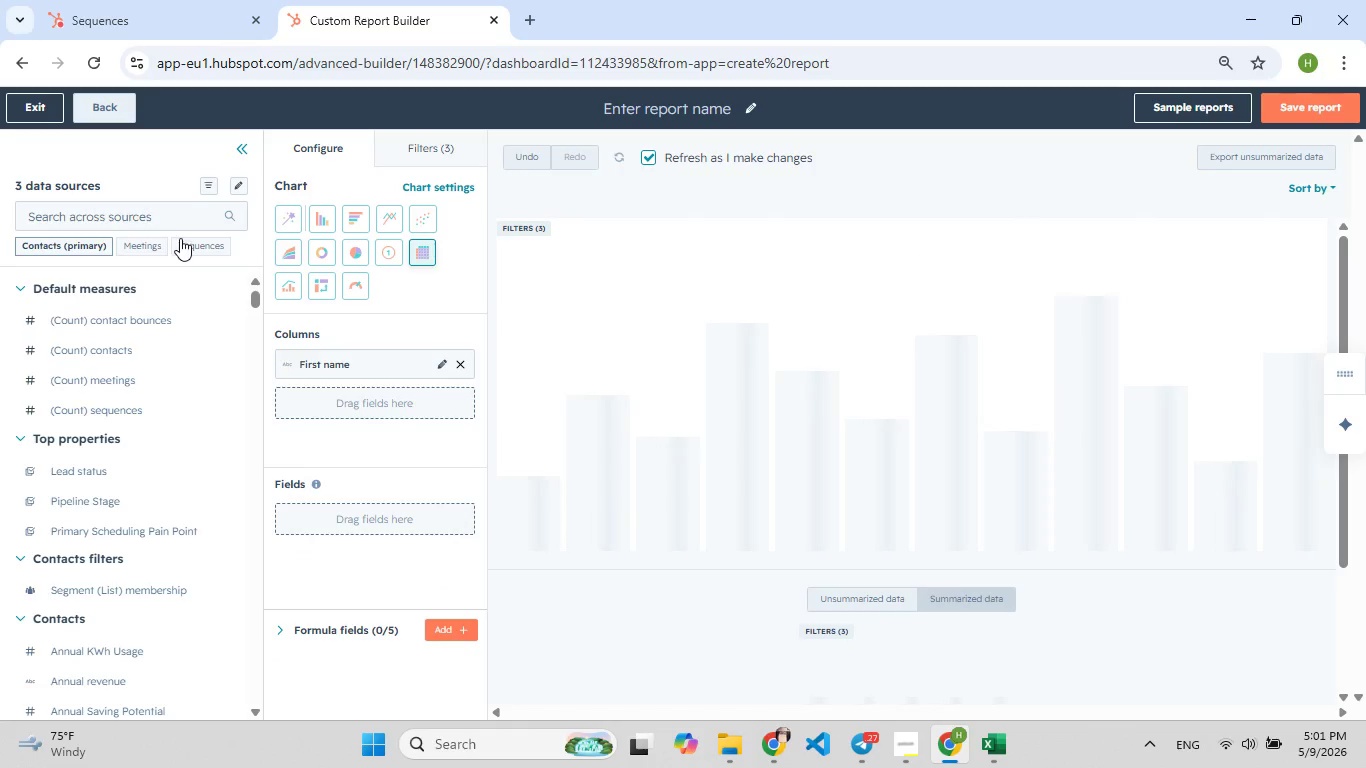 
left_click([180, 232])
 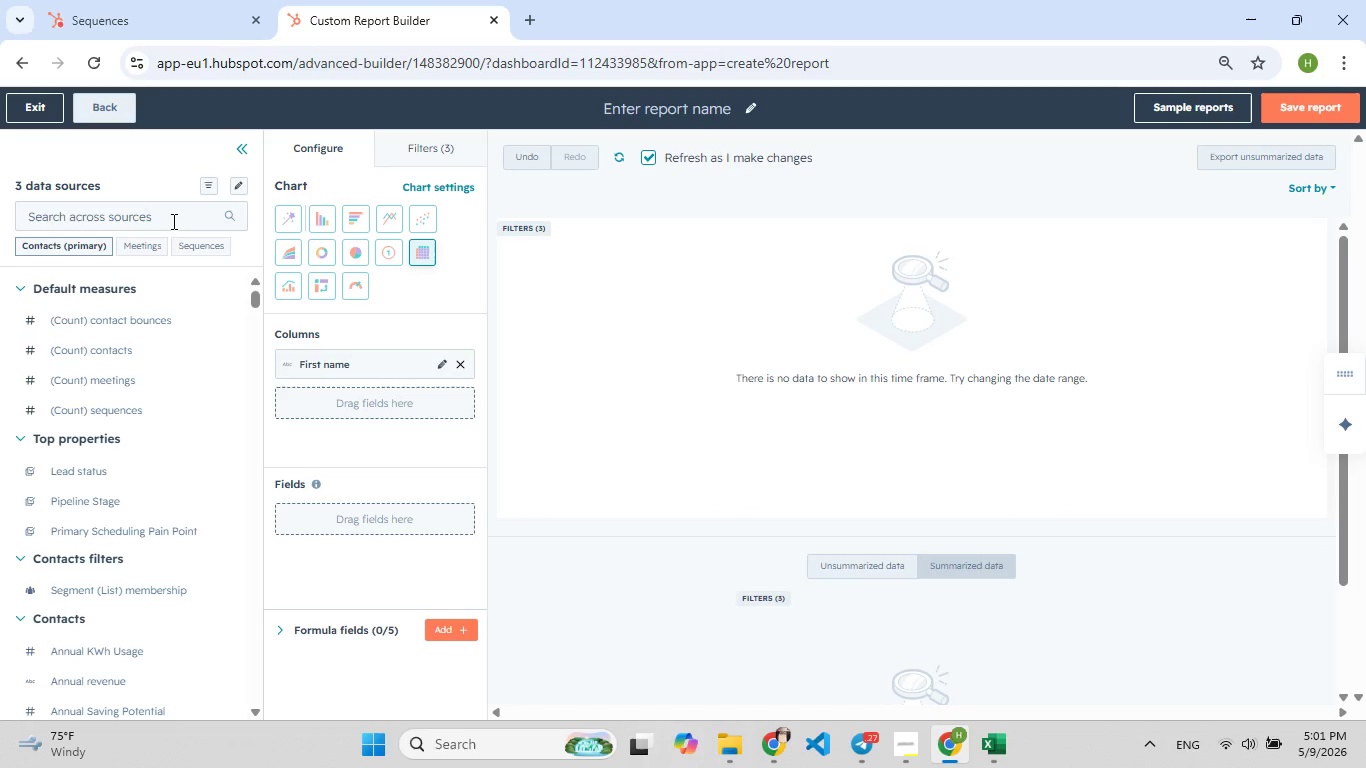 
left_click([172, 221])
 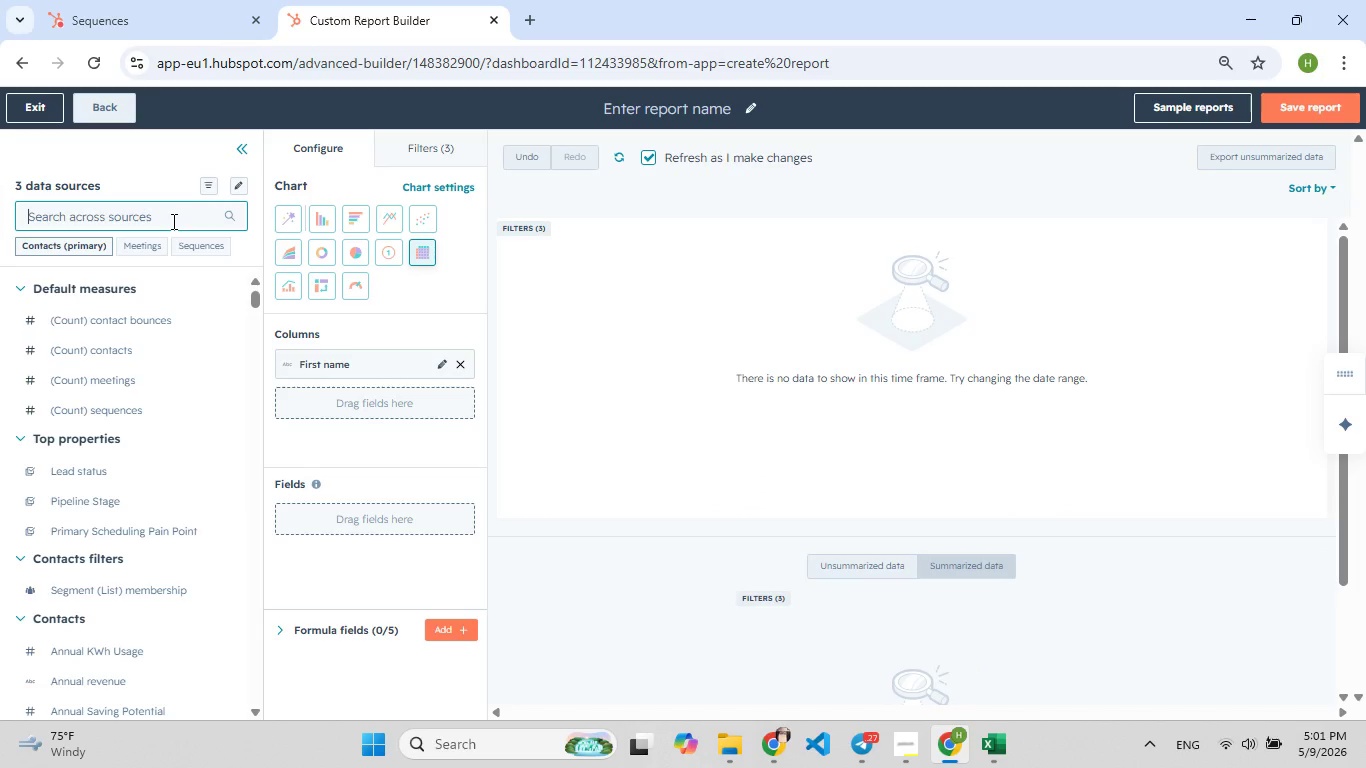 
type(comp)
 